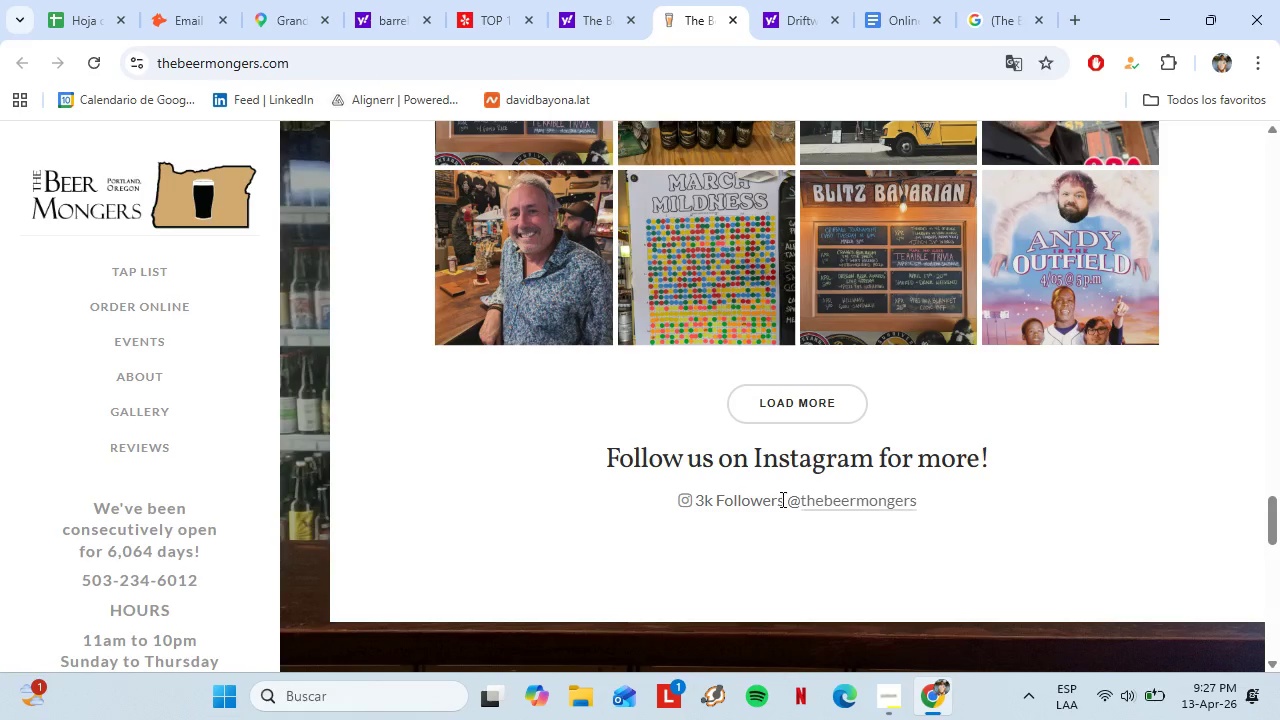 
scroll: coordinate [517, 345], scroll_direction: up, amount: 8.0
 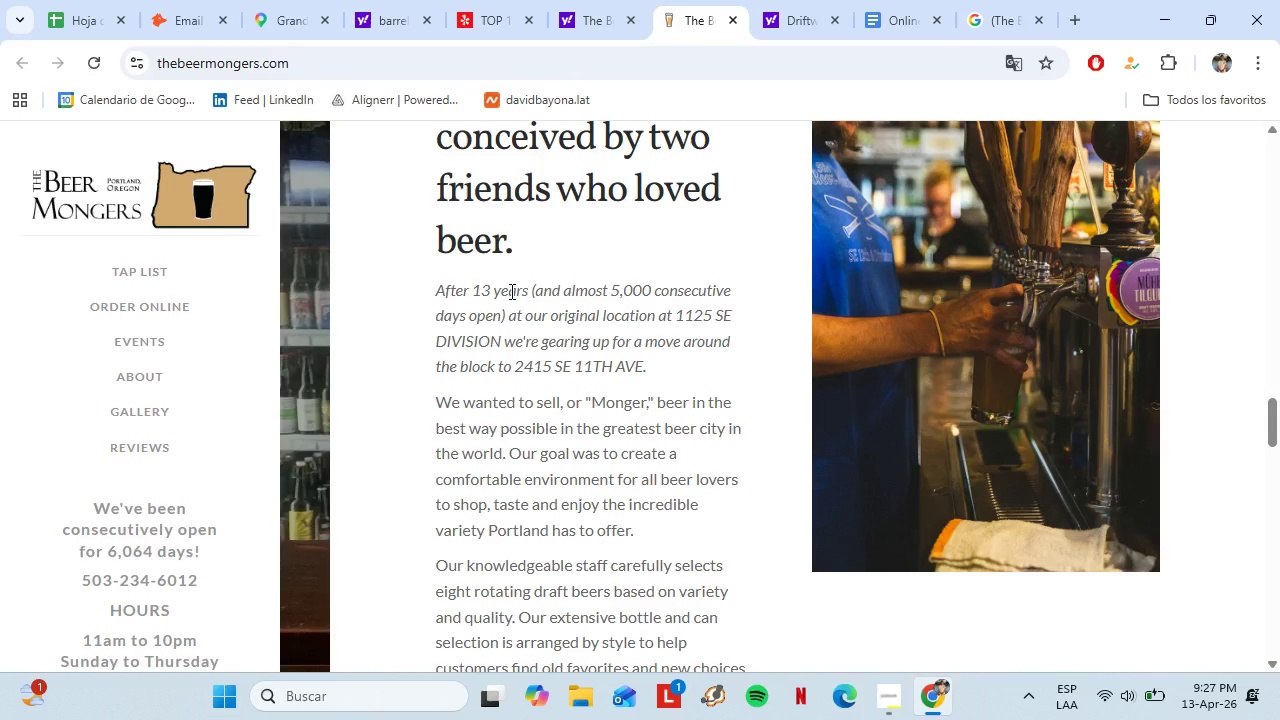 
scroll: coordinate [510, 291], scroll_direction: down, amount: 1.0
 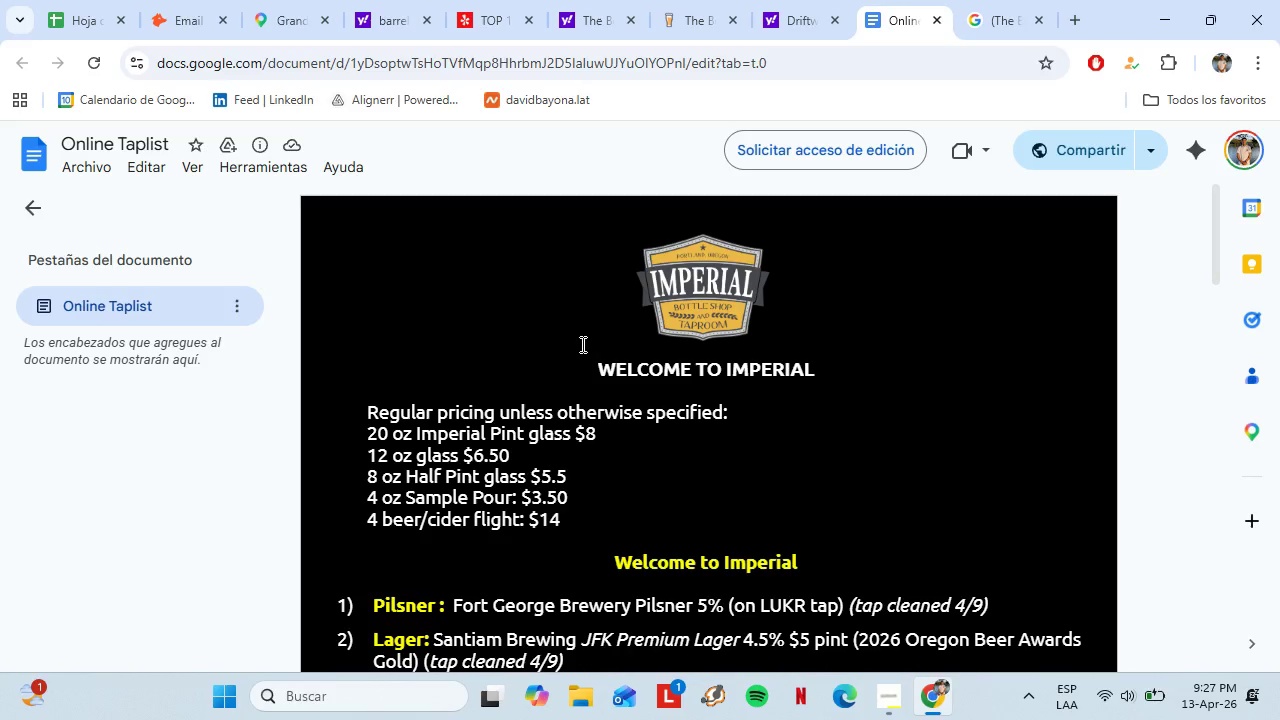 
left_click([721, 0])
 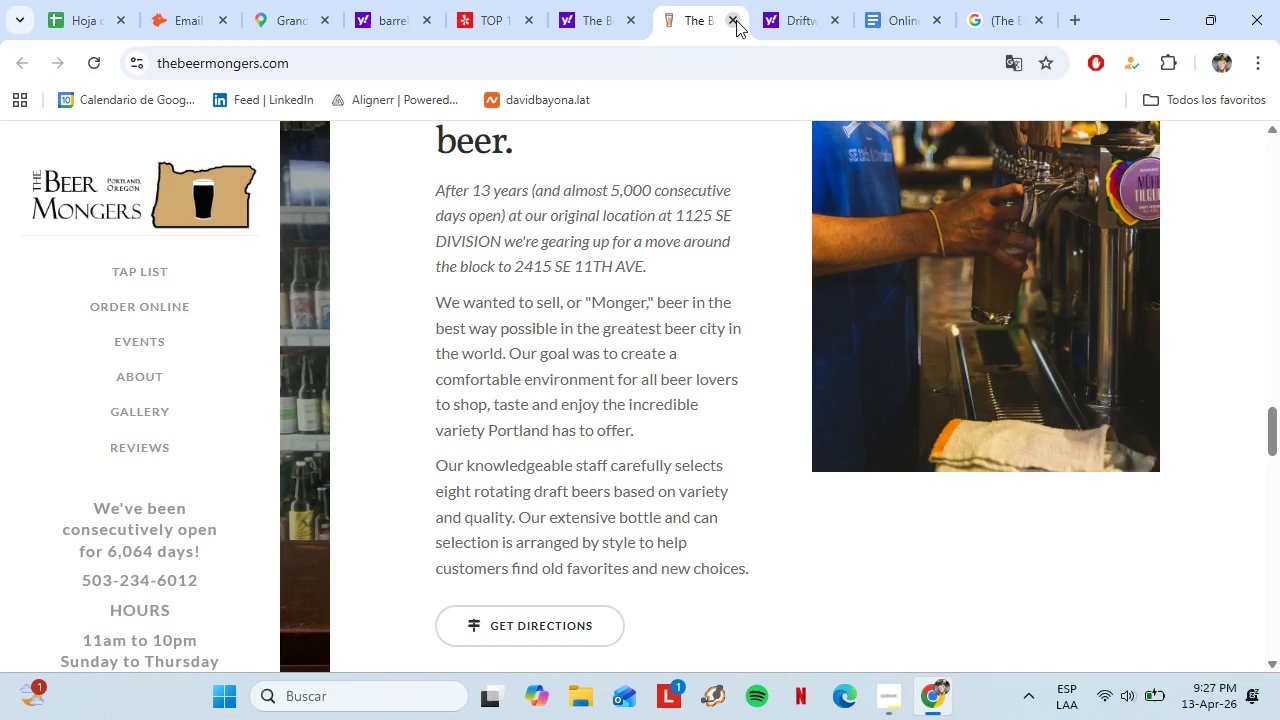 
left_click([736, 20])
 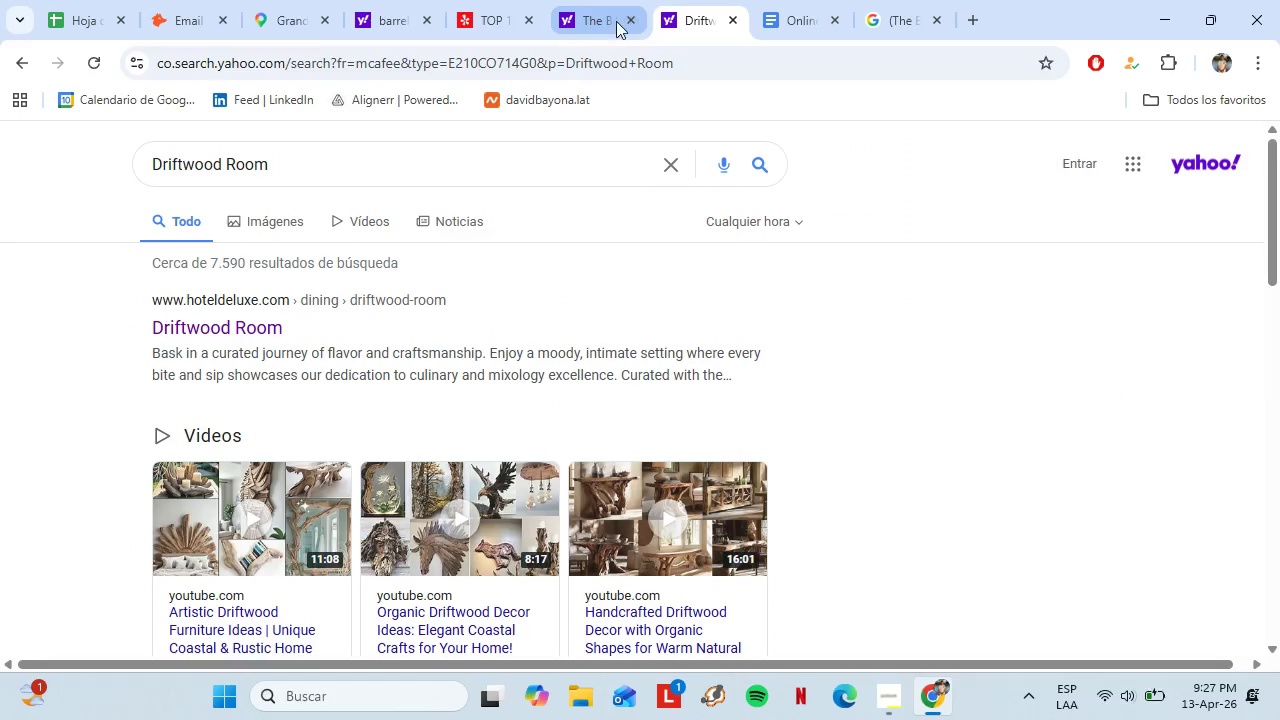 
left_click([595, 22])
 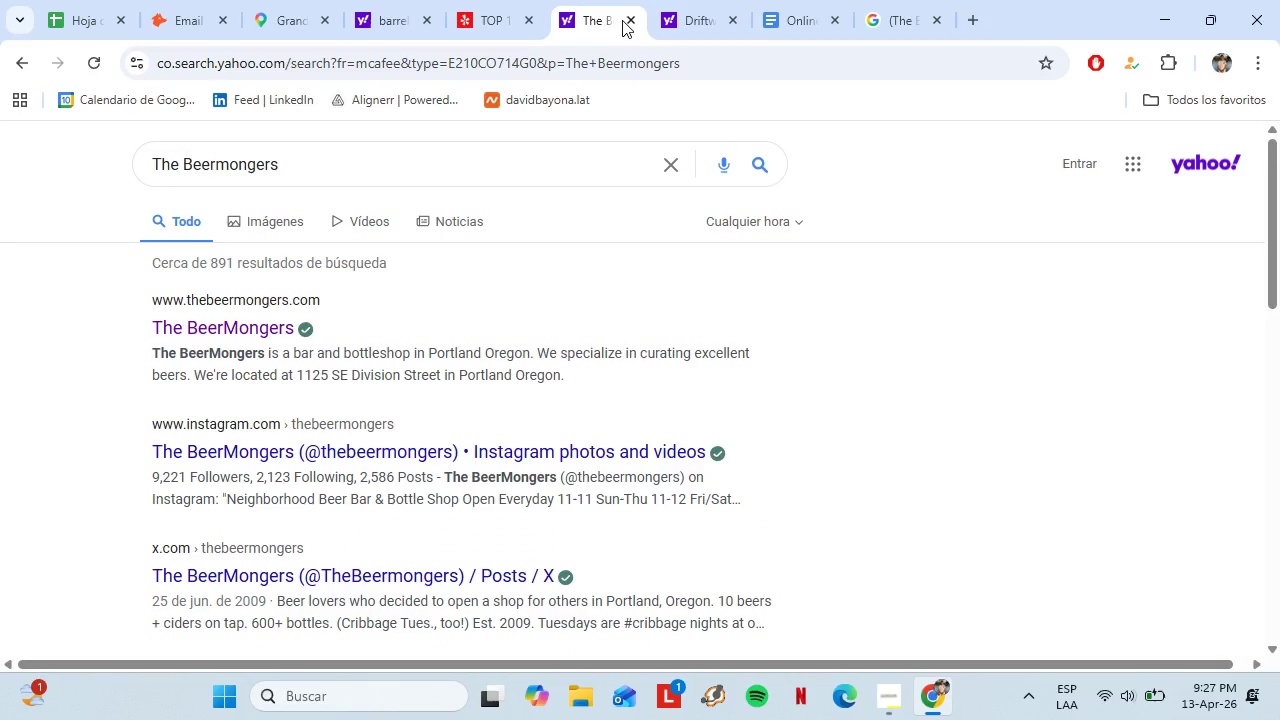 
left_click([630, 22])
 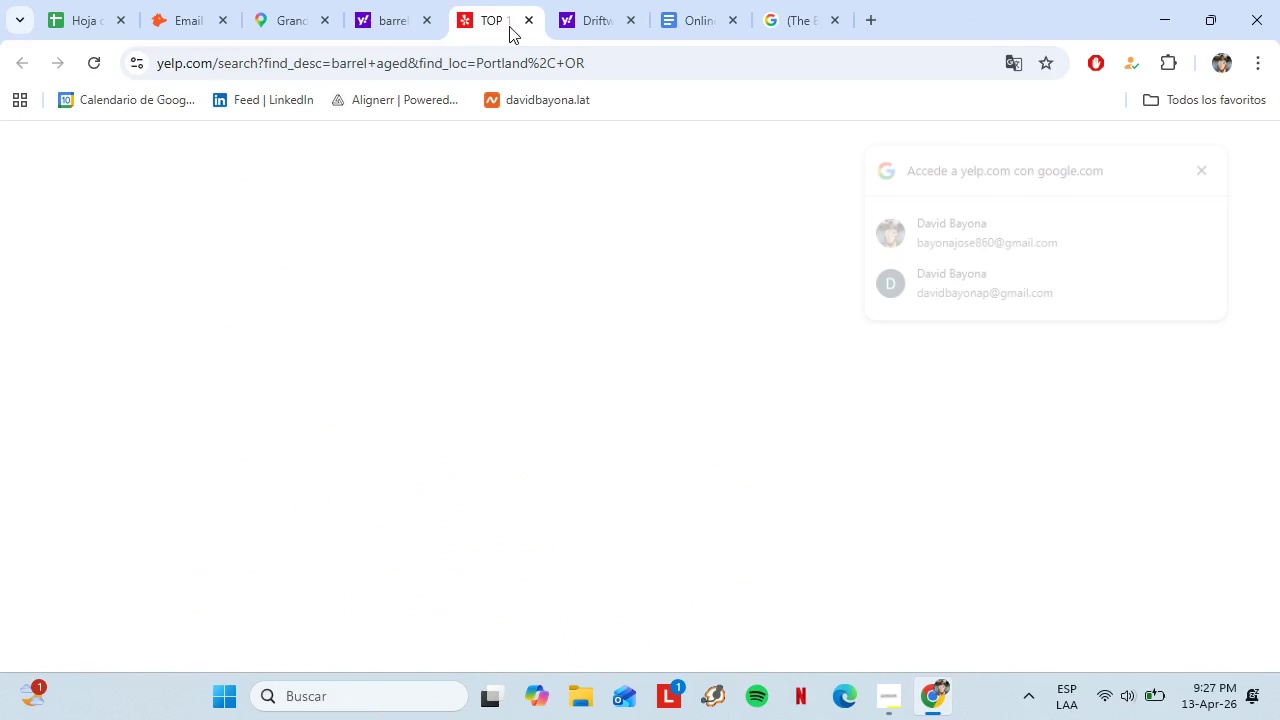 
left_click([377, 414])
 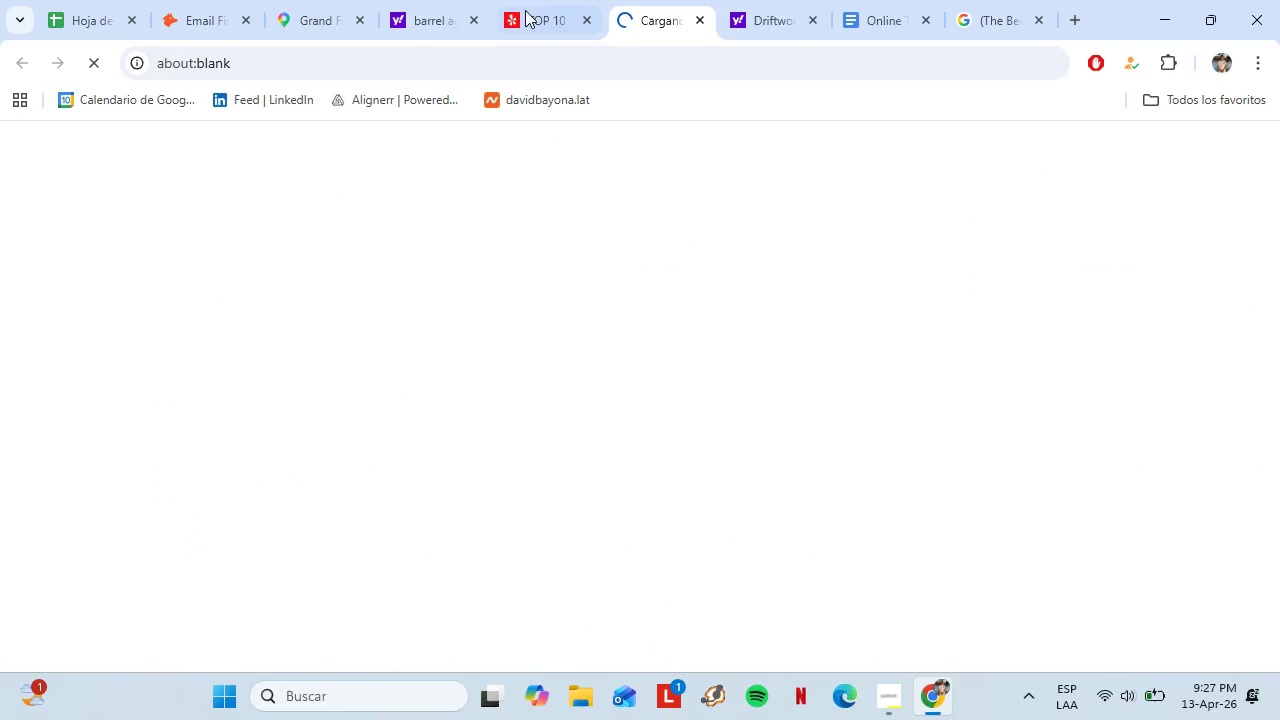 
left_click([541, 0])
 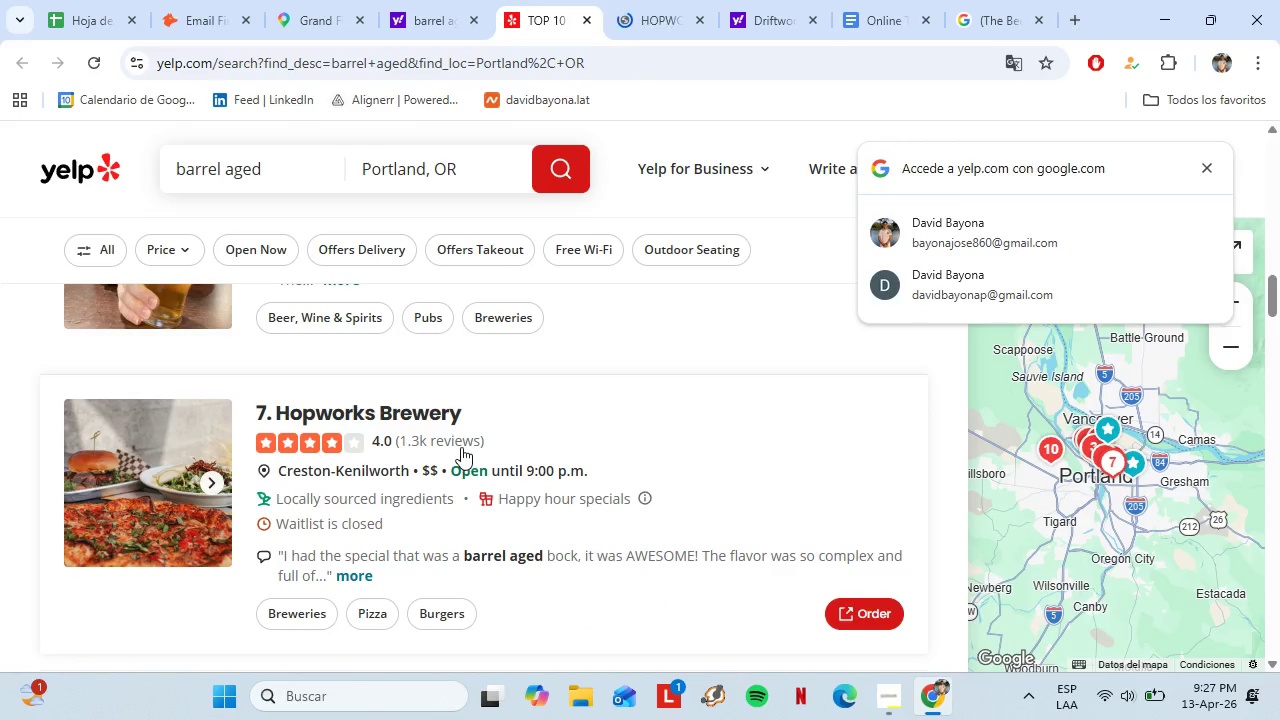 
scroll: coordinate [469, 442], scroll_direction: down, amount: 2.0
 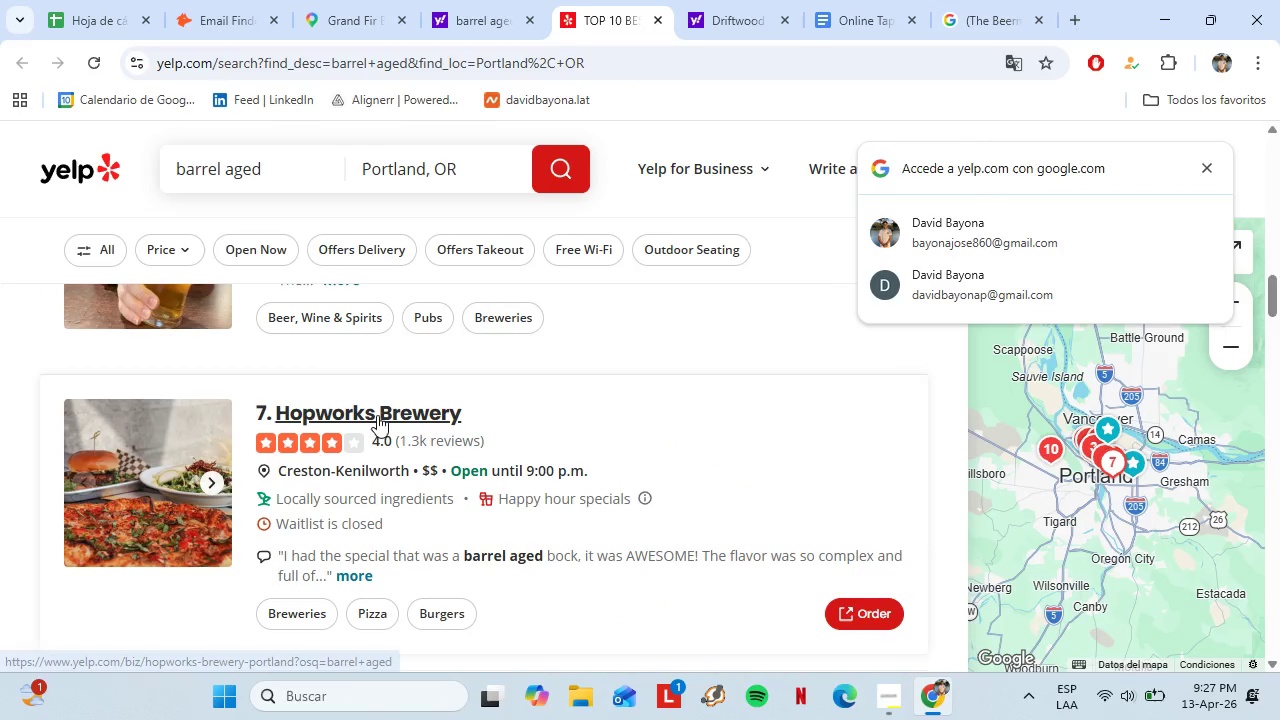 
left_click([325, 504])
 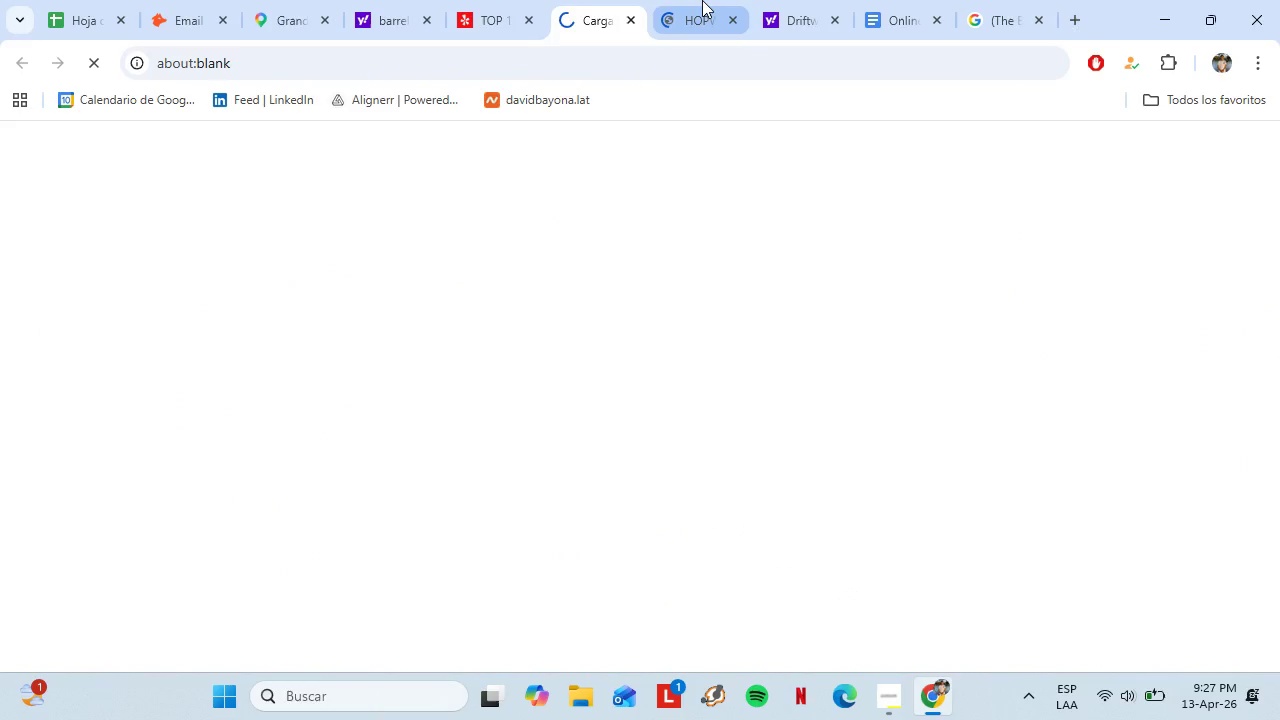 
left_click([702, 0])
 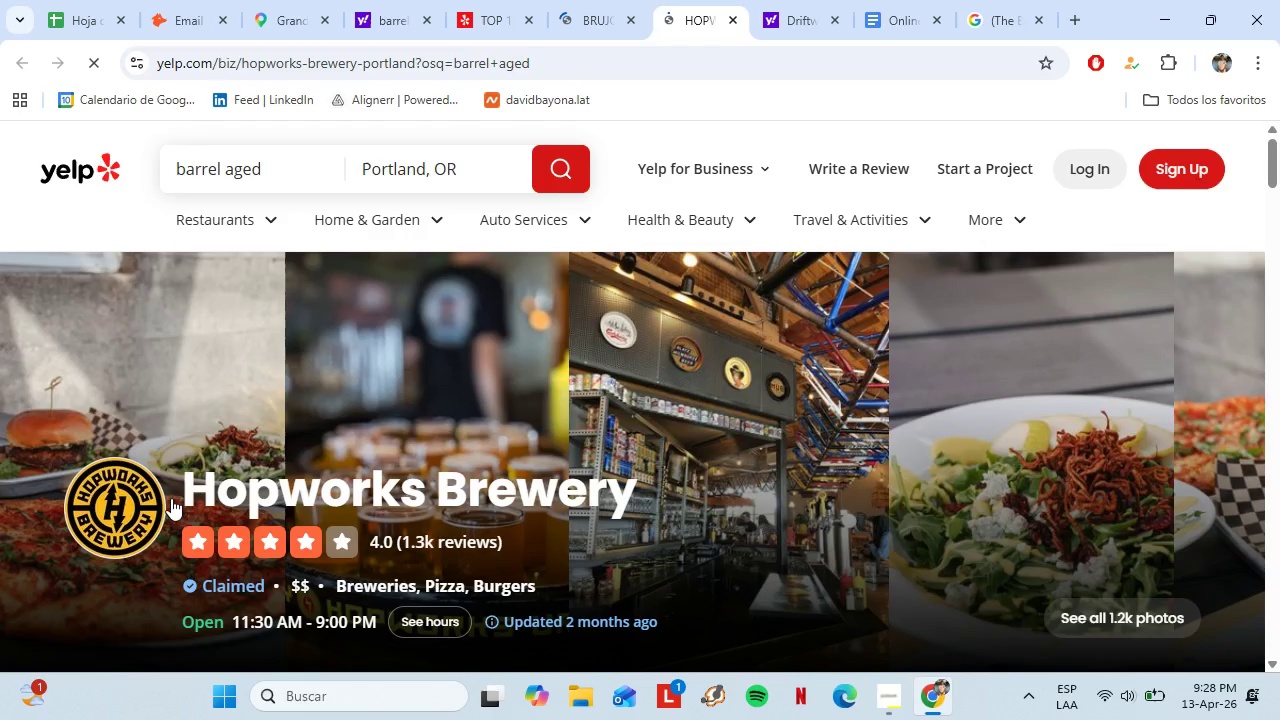 
scroll: coordinate [461, 444], scroll_direction: down, amount: 4.0
 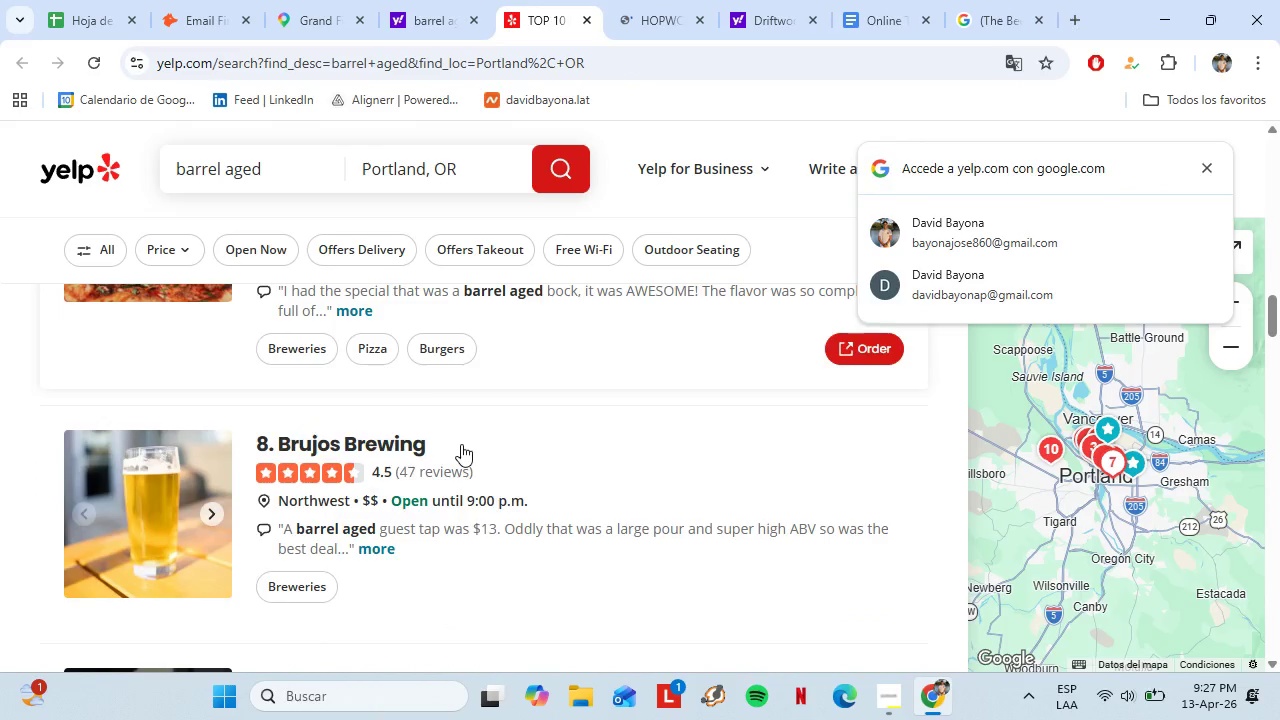 
left_click_drag(start_coordinate=[183, 496], to_coordinate=[637, 497])
 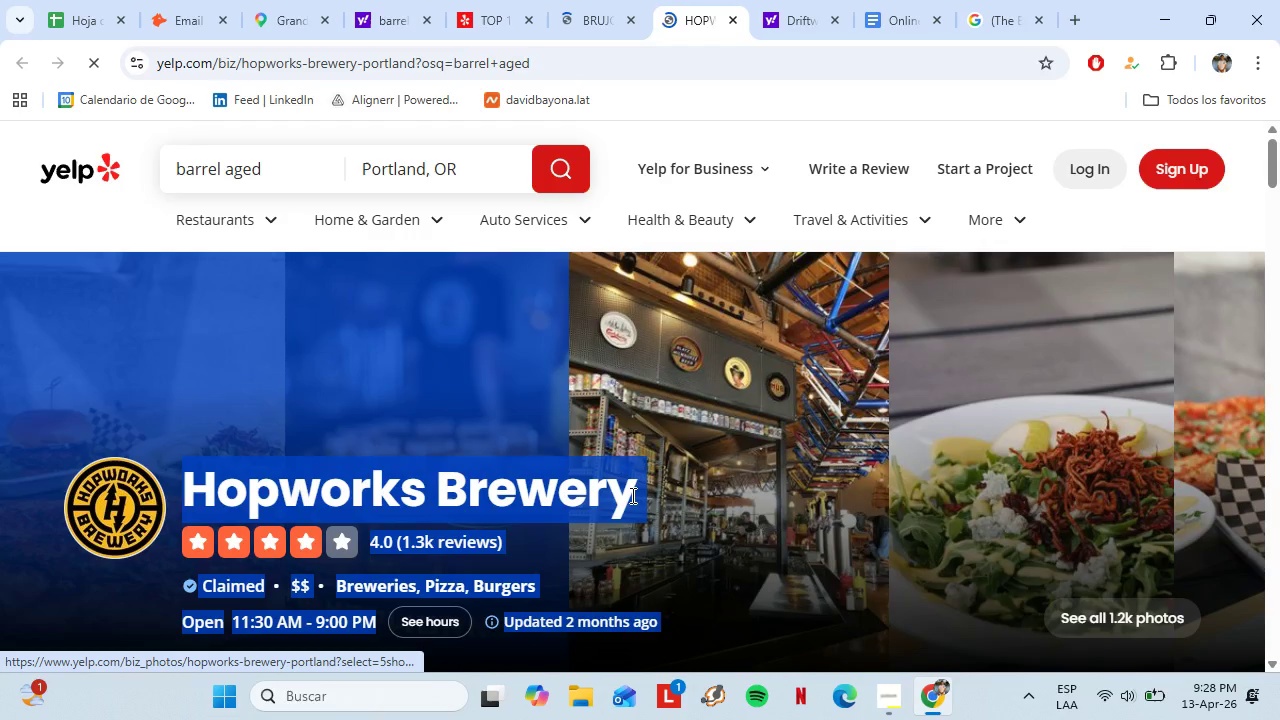 
scroll: coordinate [461, 444], scroll_direction: up, amount: 2.0
 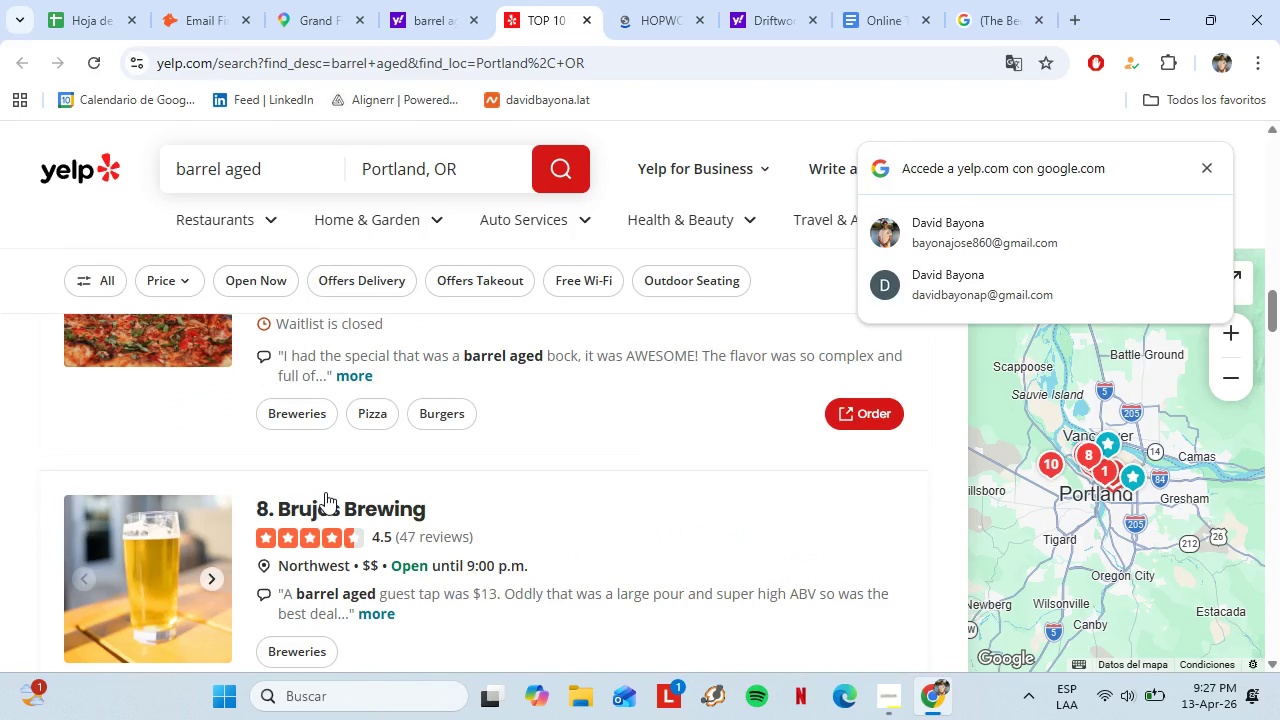 
key(Control+ControlLeft)
 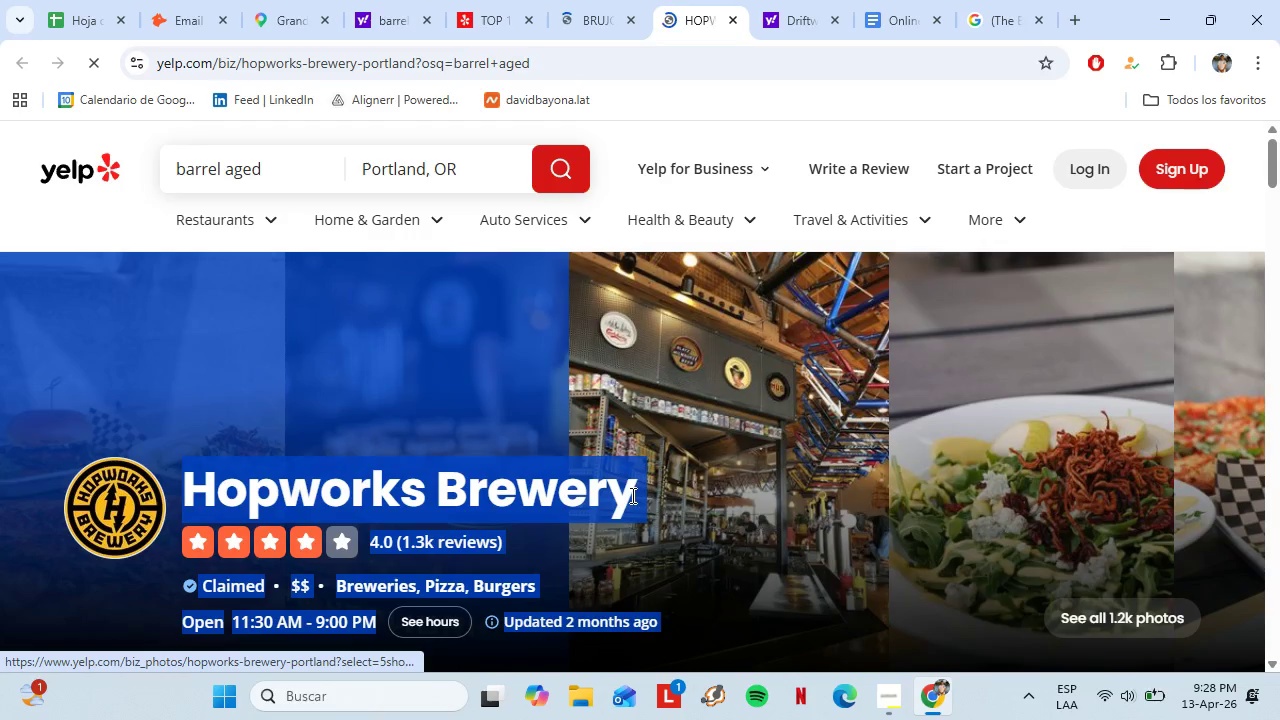 
left_click([625, 492])
 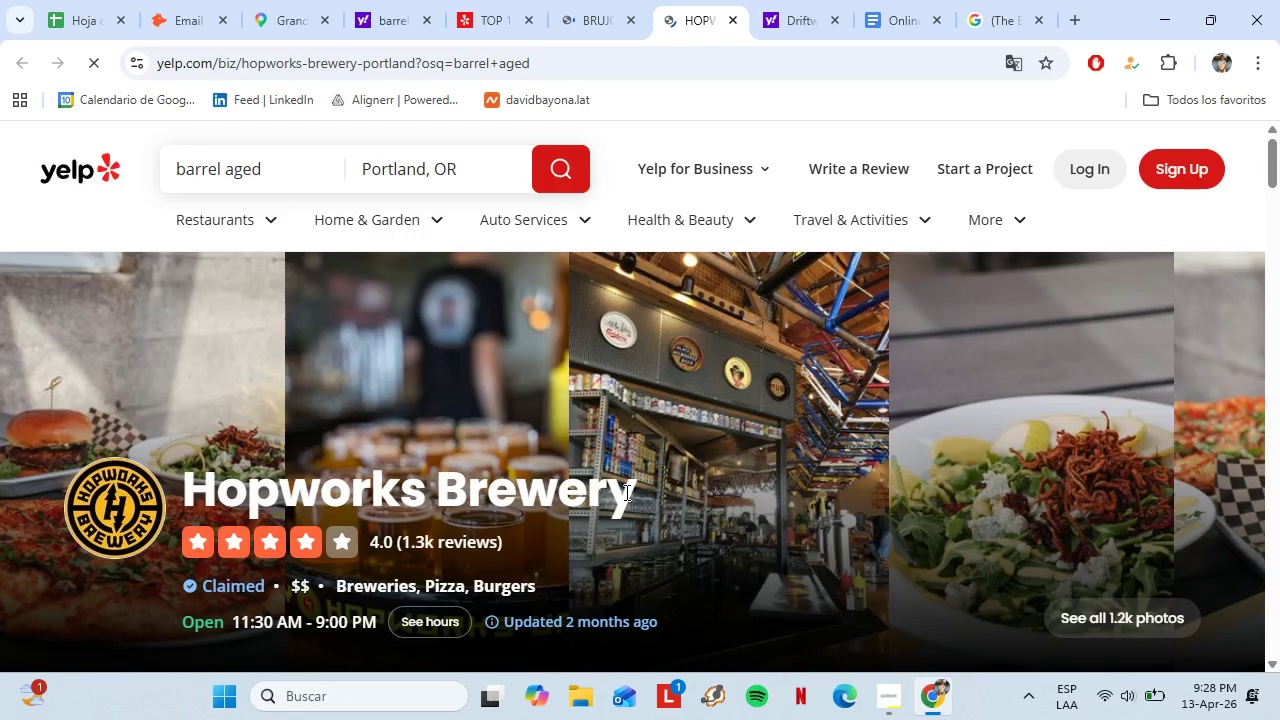 
left_click_drag(start_coordinate=[626, 492], to_coordinate=[197, 495])
 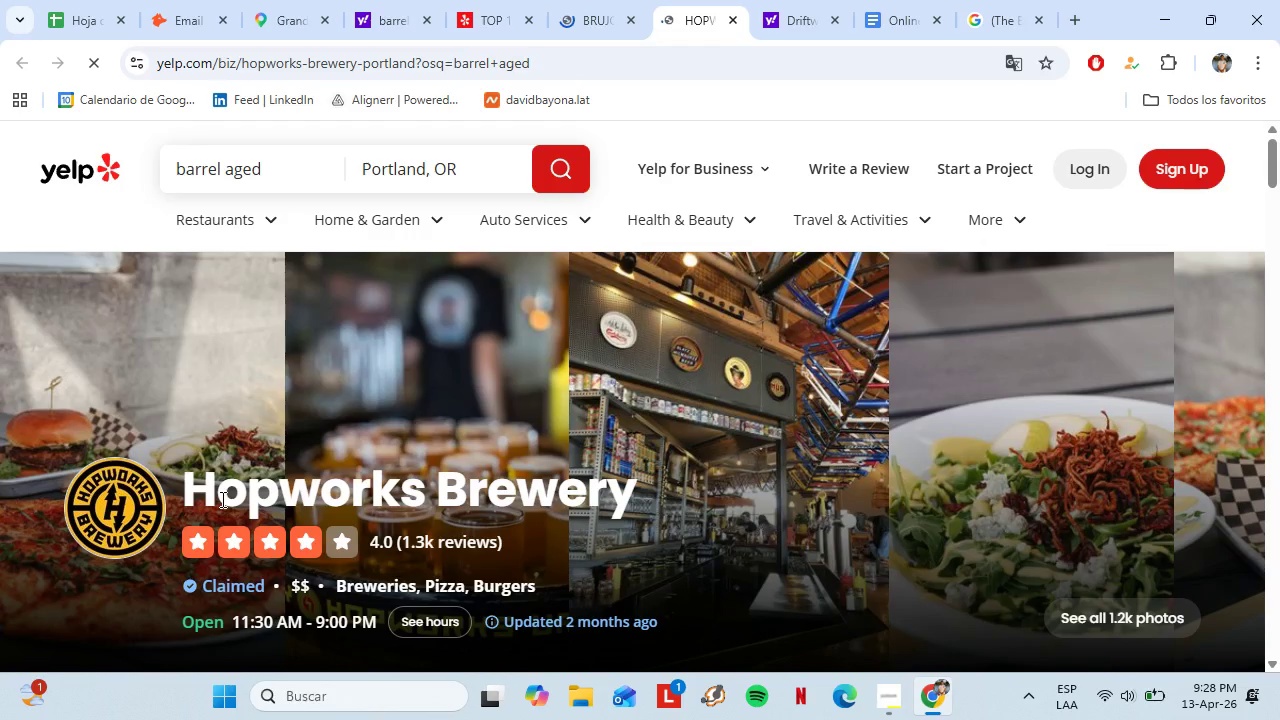 
key(Control+C)
 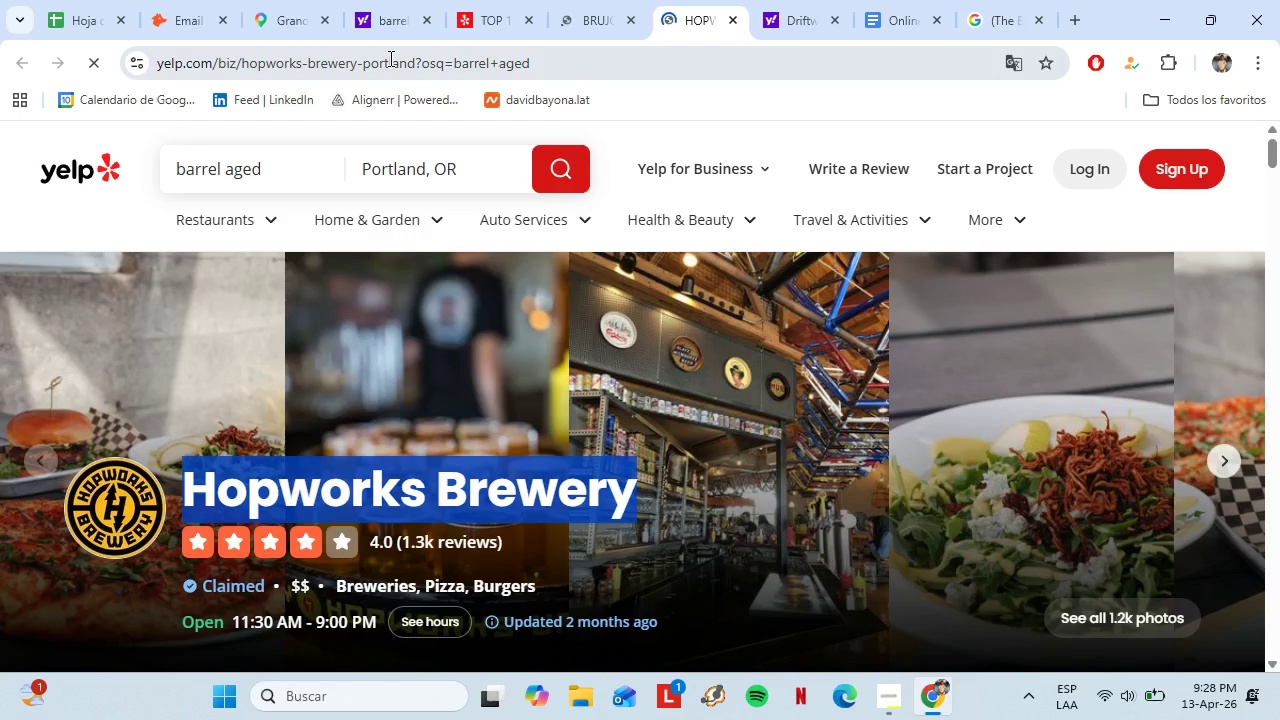 
left_click([389, 57])
 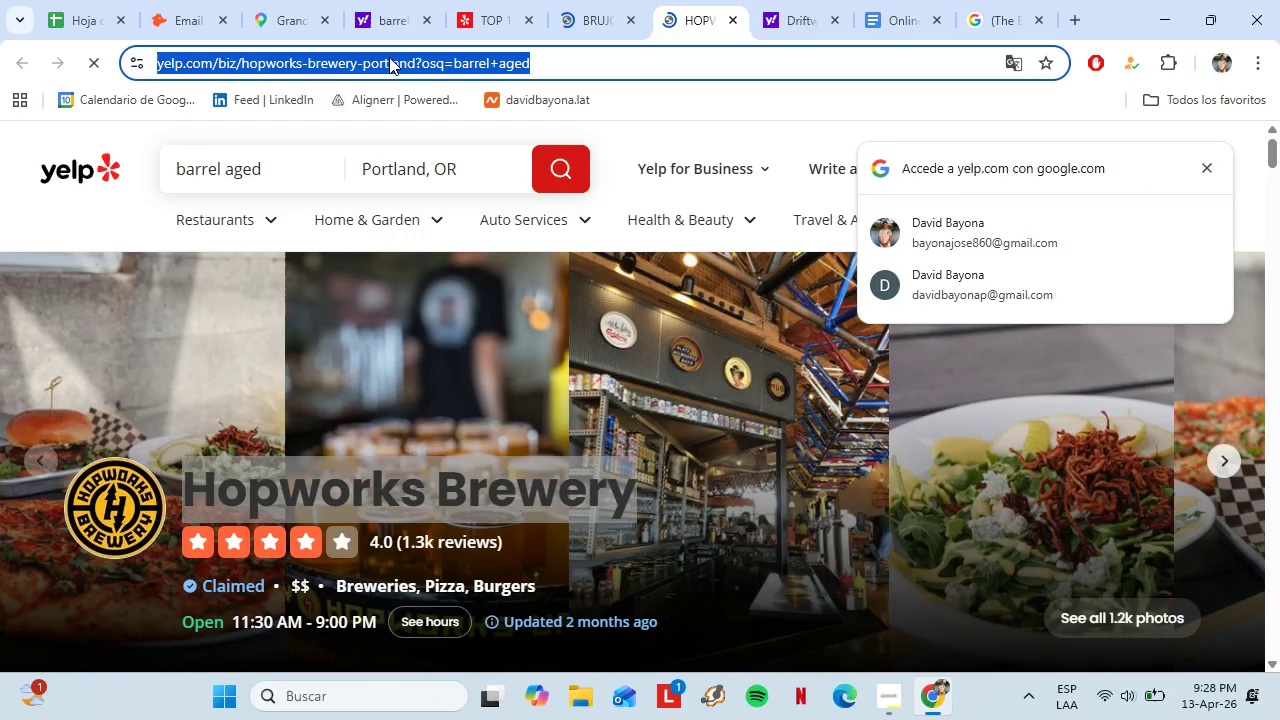 
key(Control+V)
 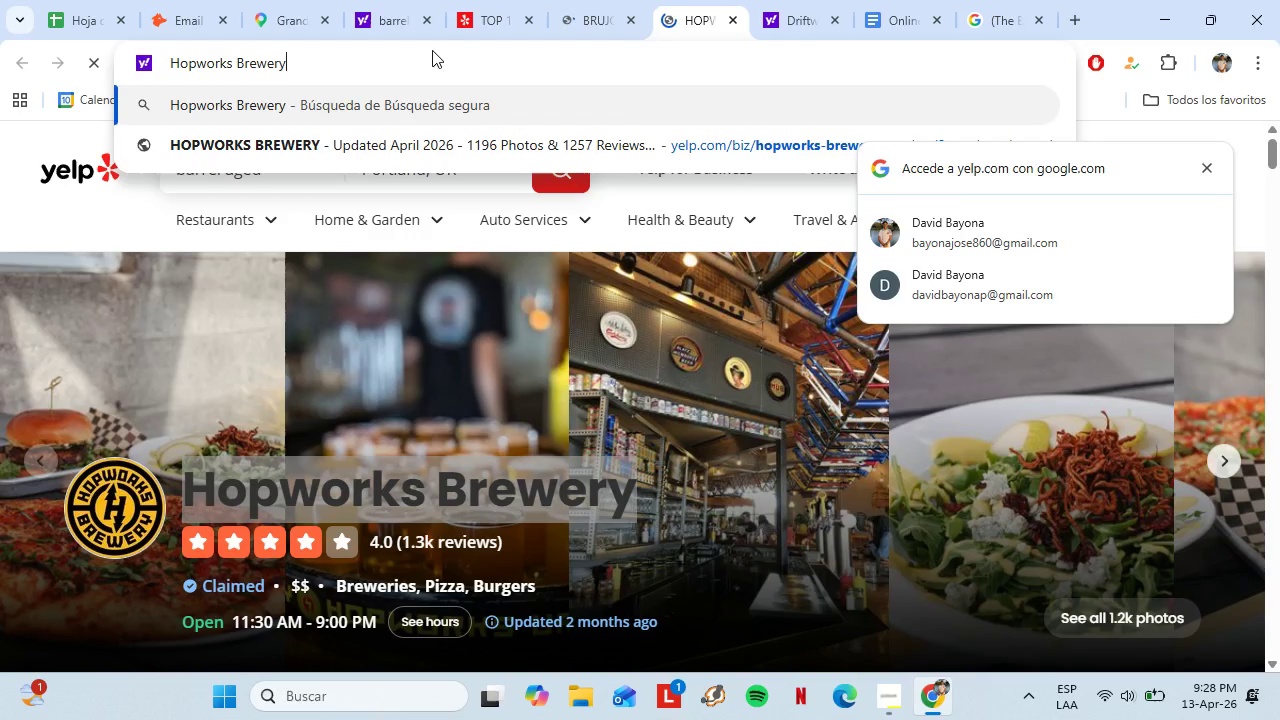 
key(Enter)
 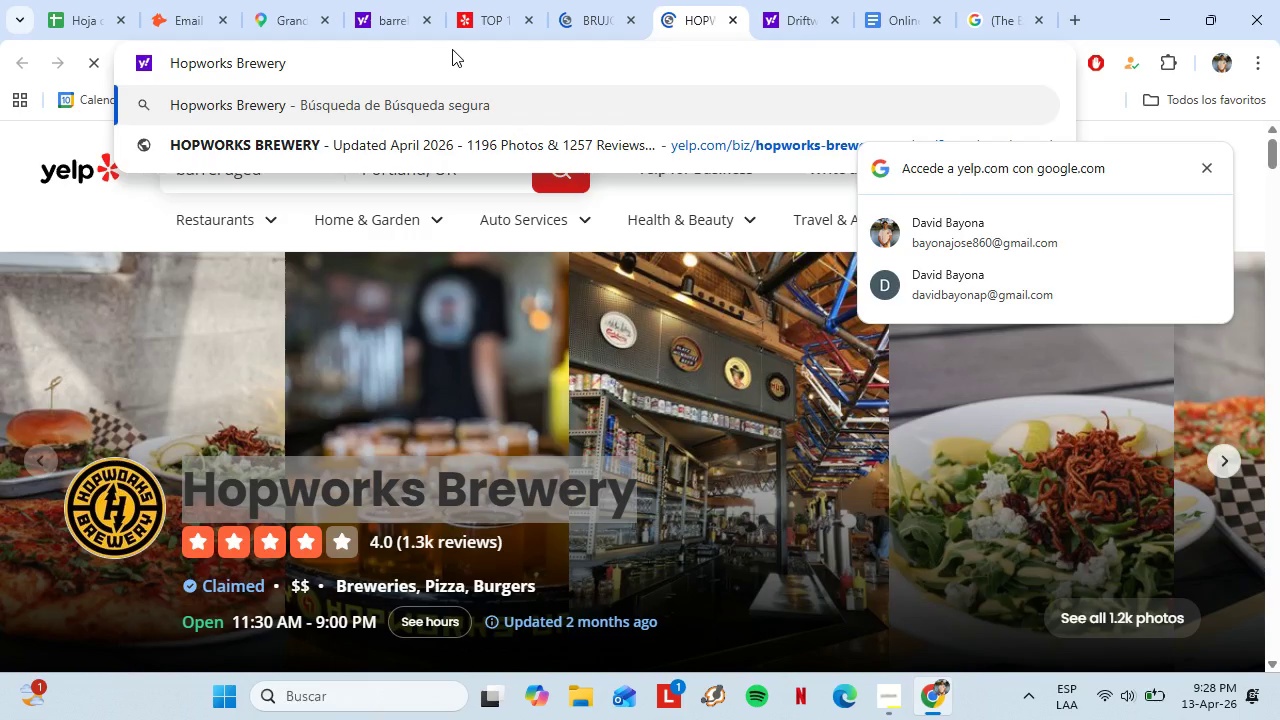 
left_click([575, 0])
 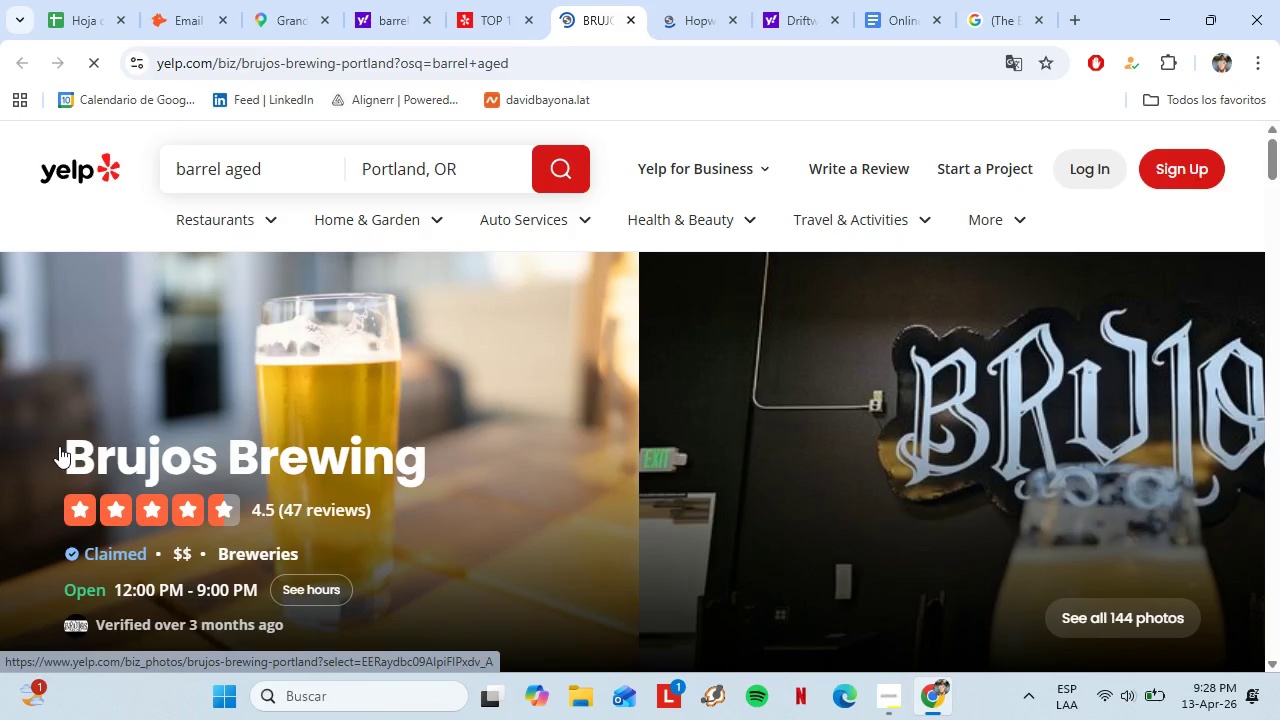 
left_click_drag(start_coordinate=[64, 457], to_coordinate=[422, 460])
 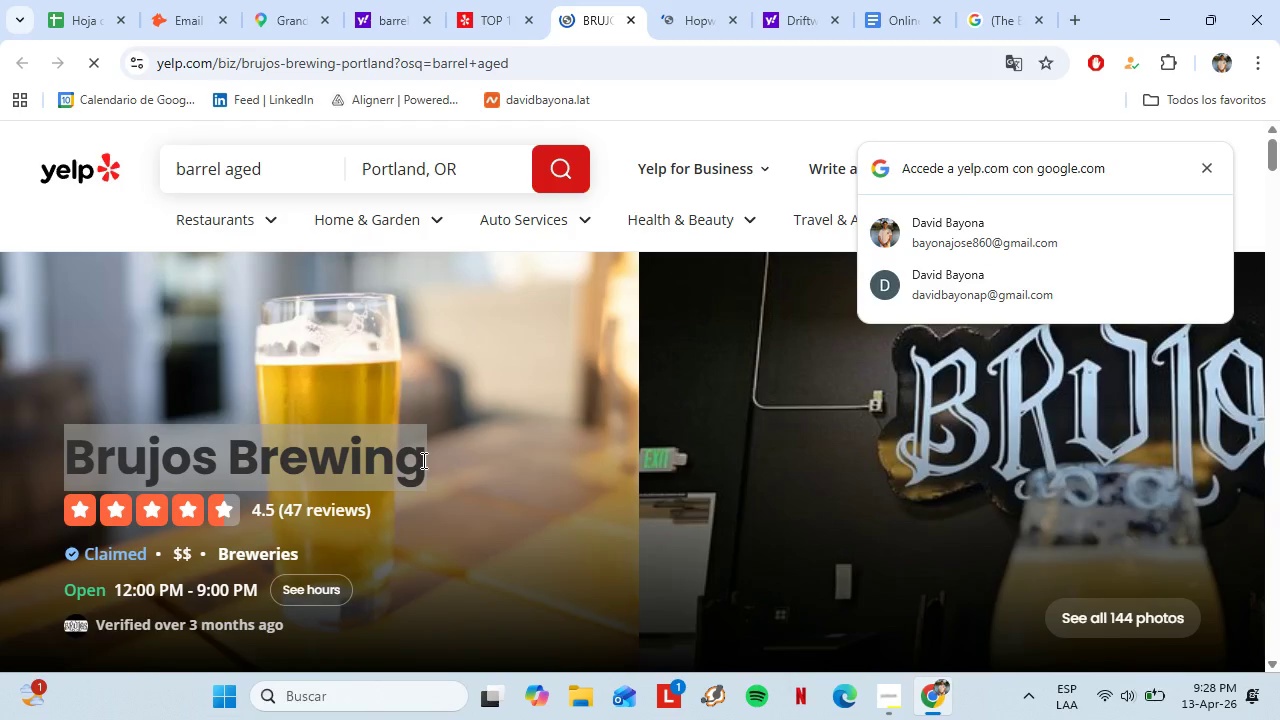 
key(Control+C)
 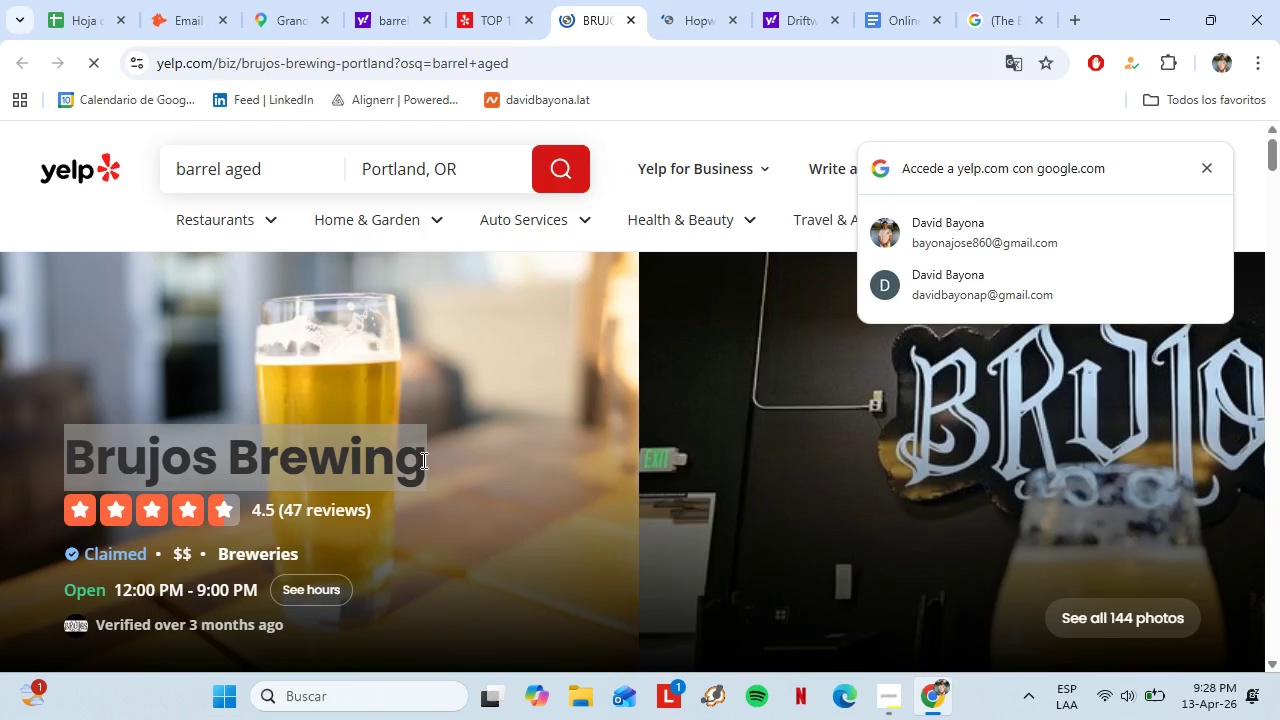 
left_click([328, 64])
 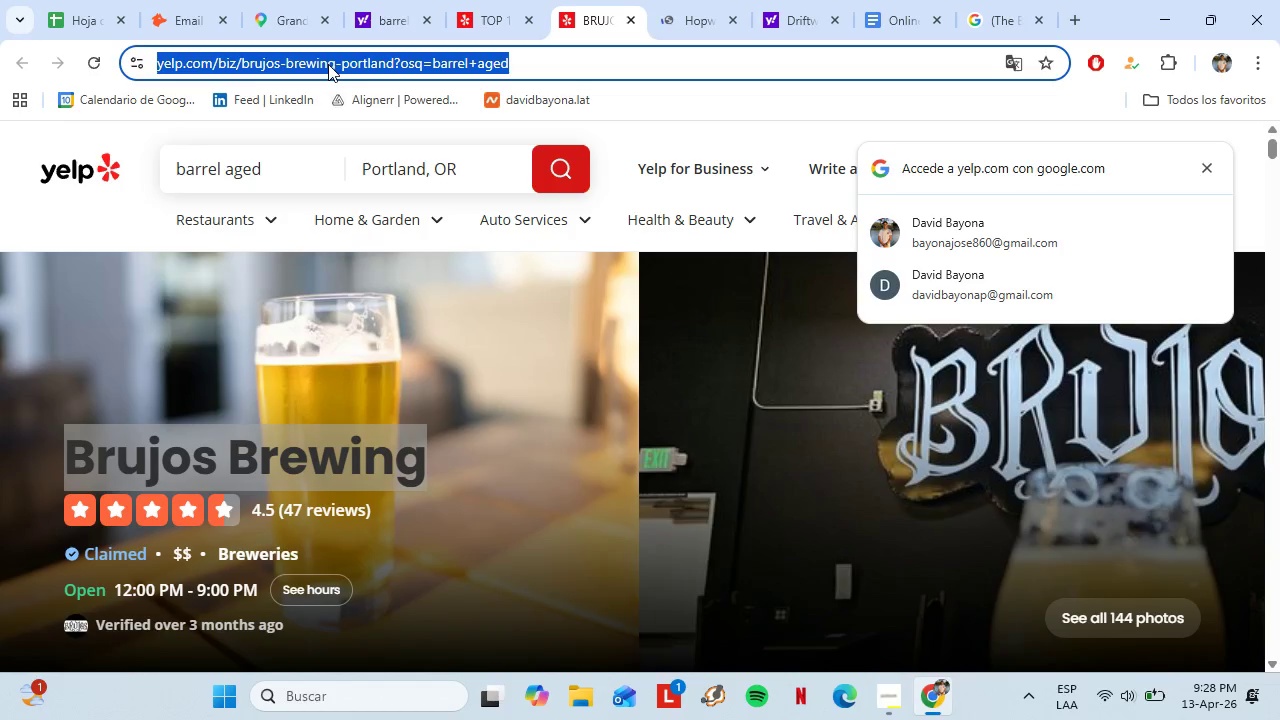 
key(Control+V)
 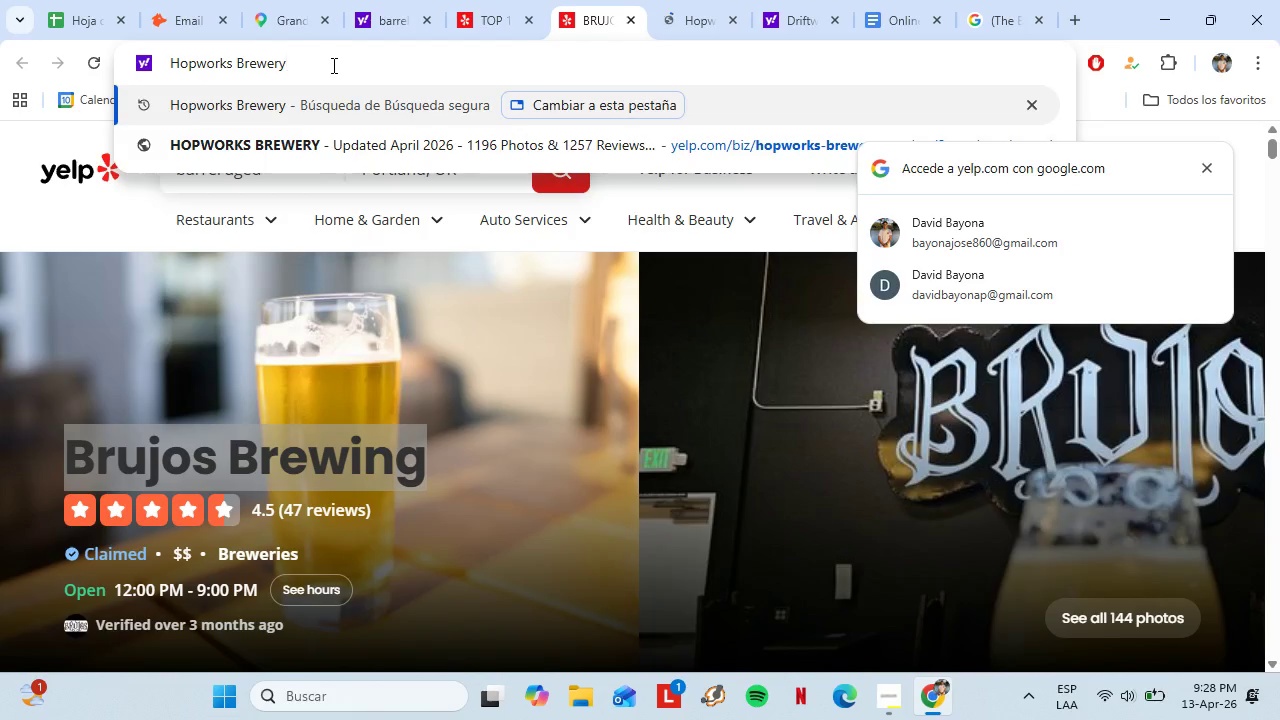 
key(Enter)
 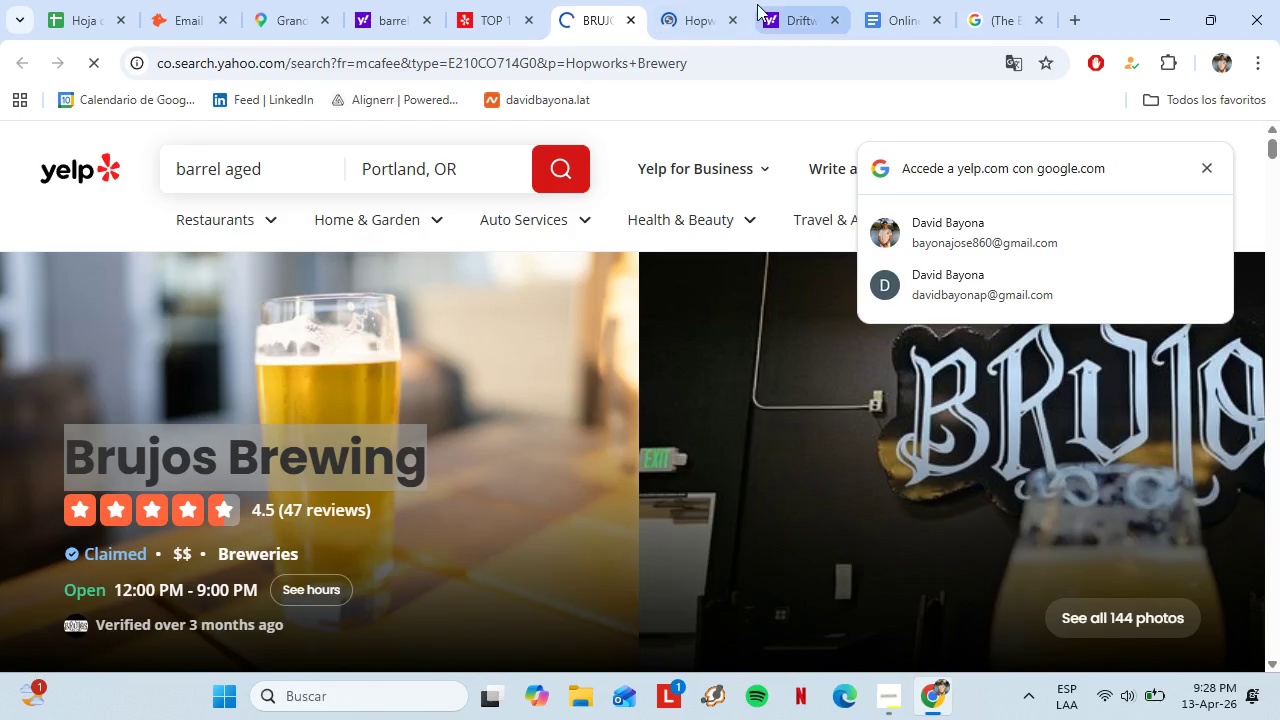 
left_click([687, 0])
 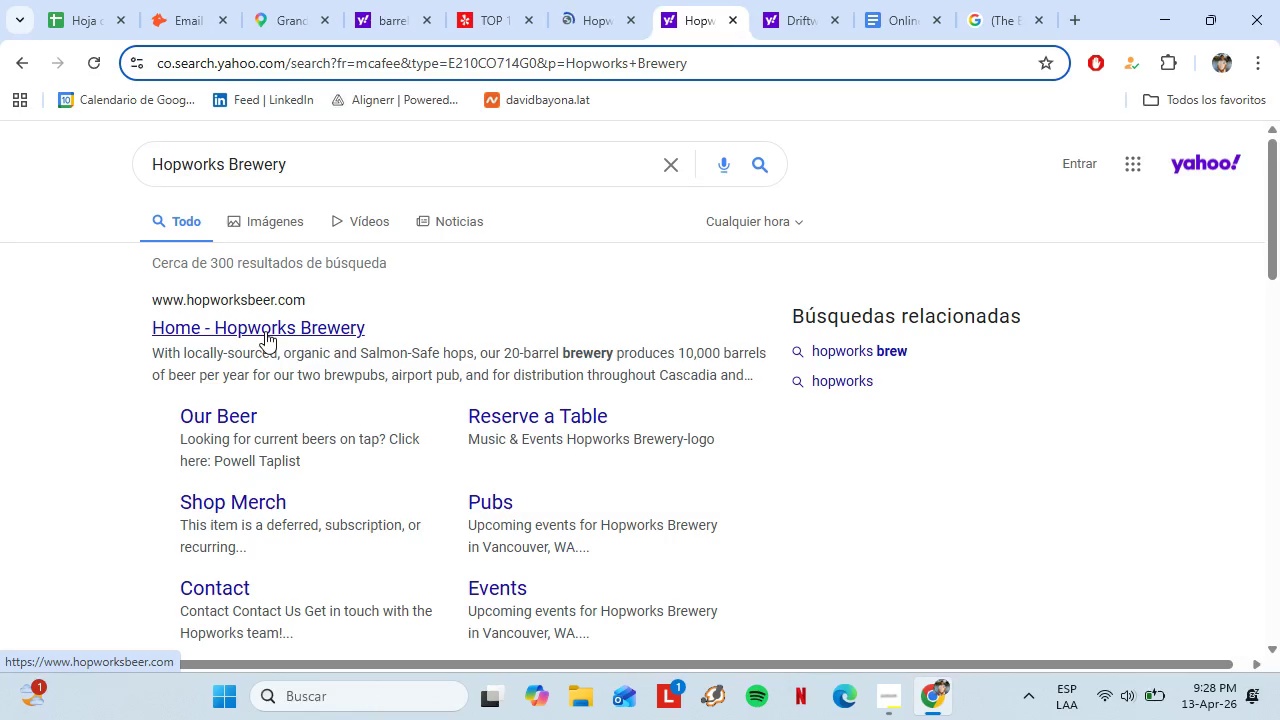 
left_click([265, 329])
 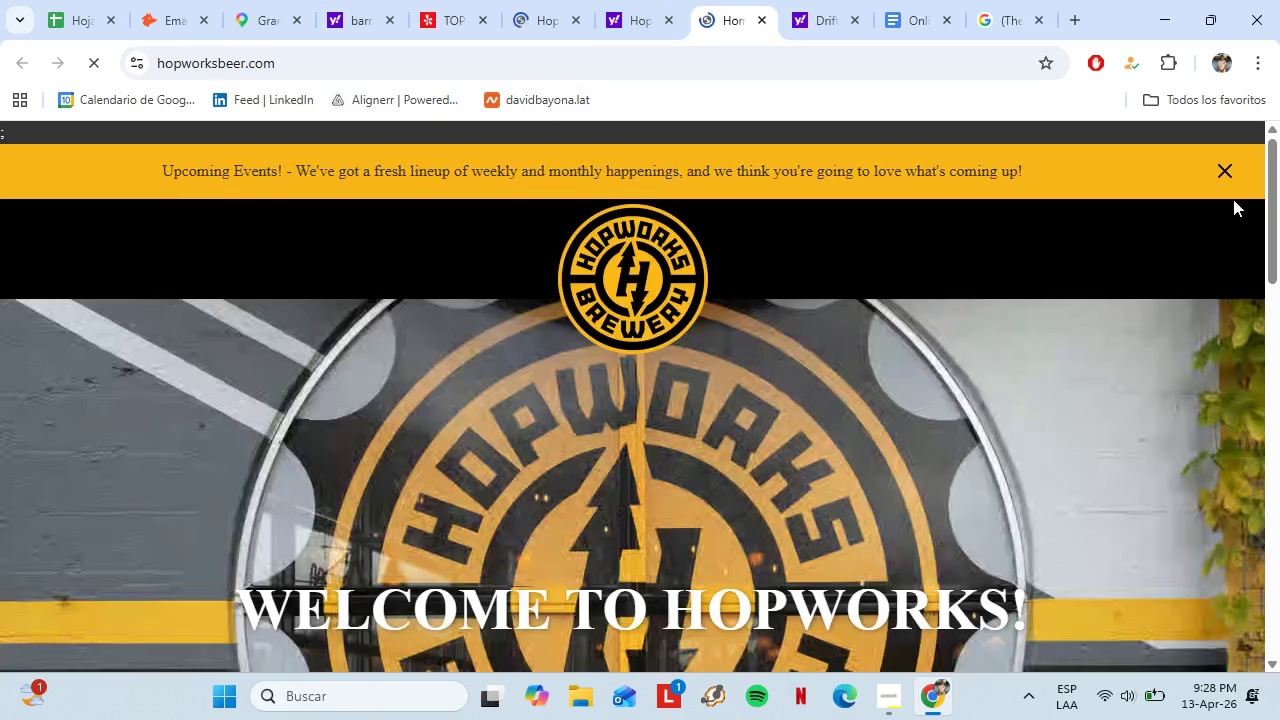 
left_click([1221, 173])
 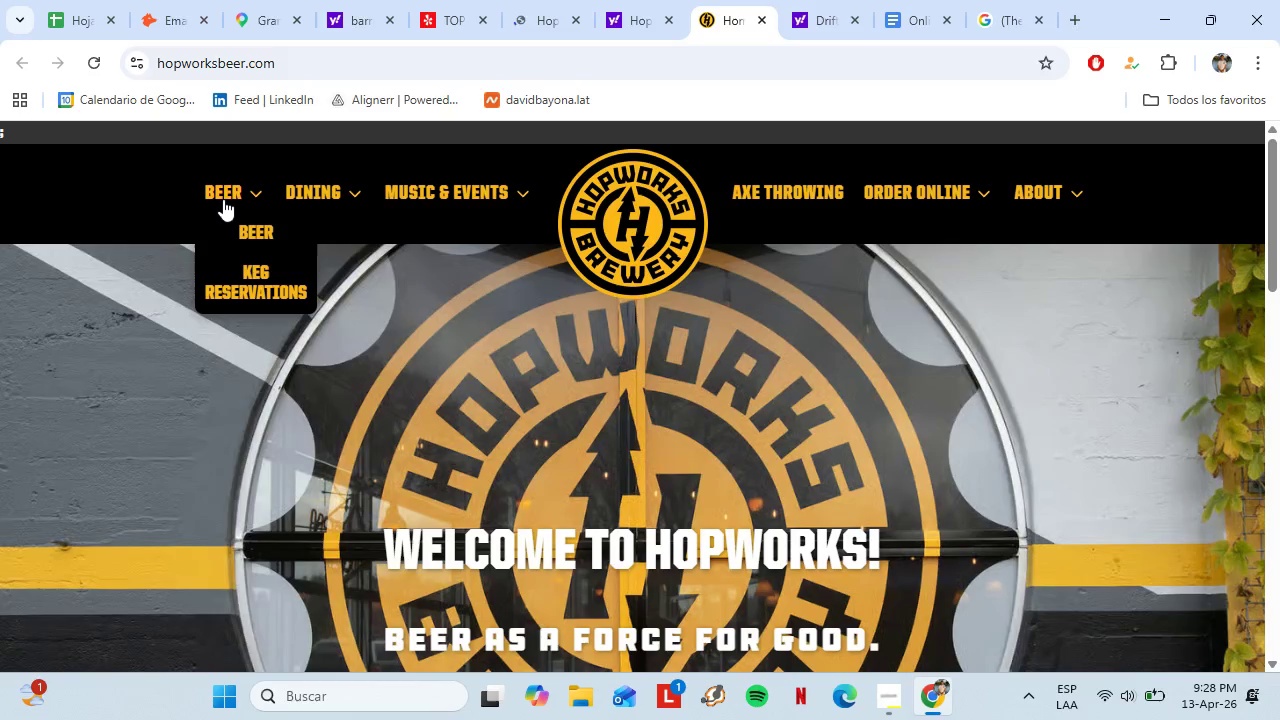 
left_click([268, 222])
 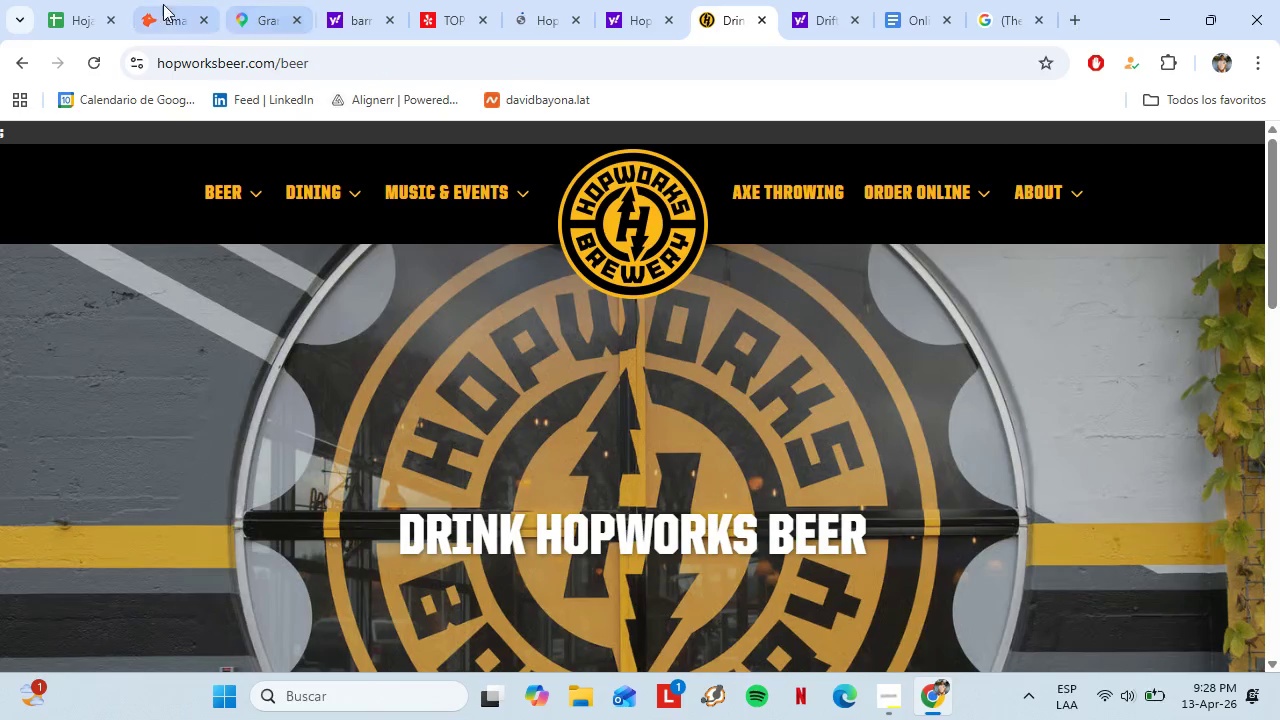 
left_click([50, 0])
 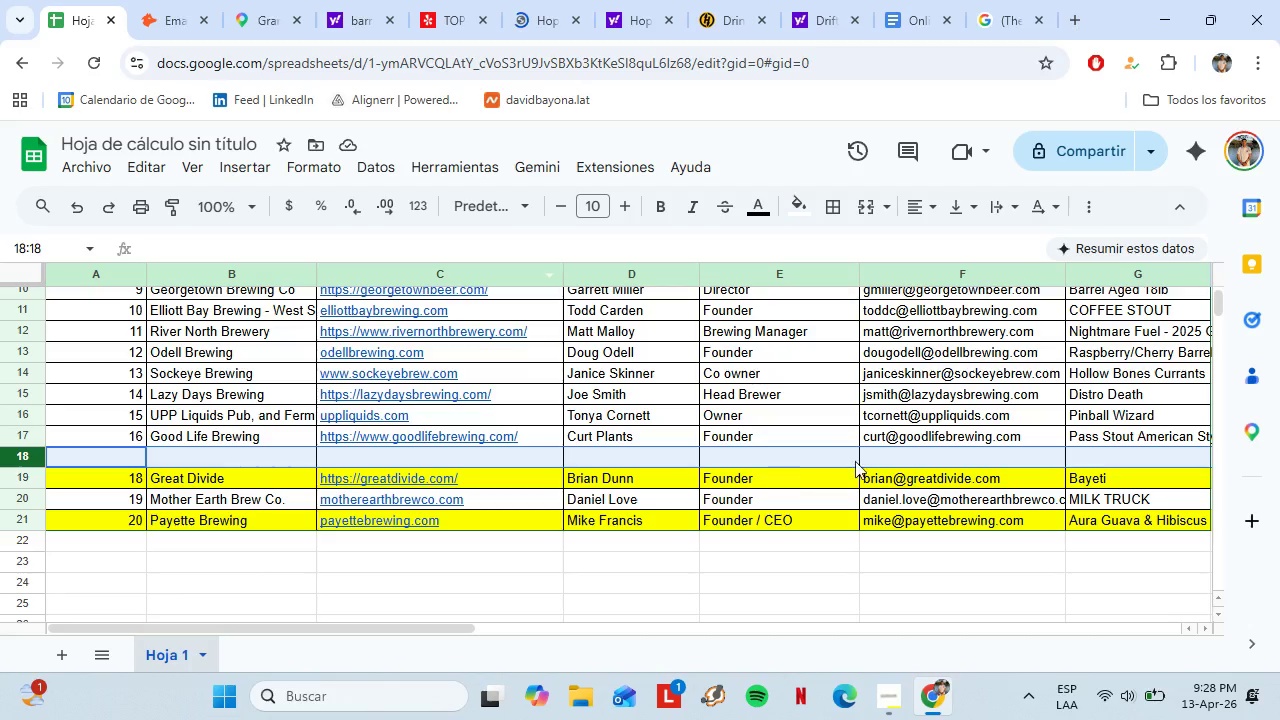 
left_click([539, 18])
 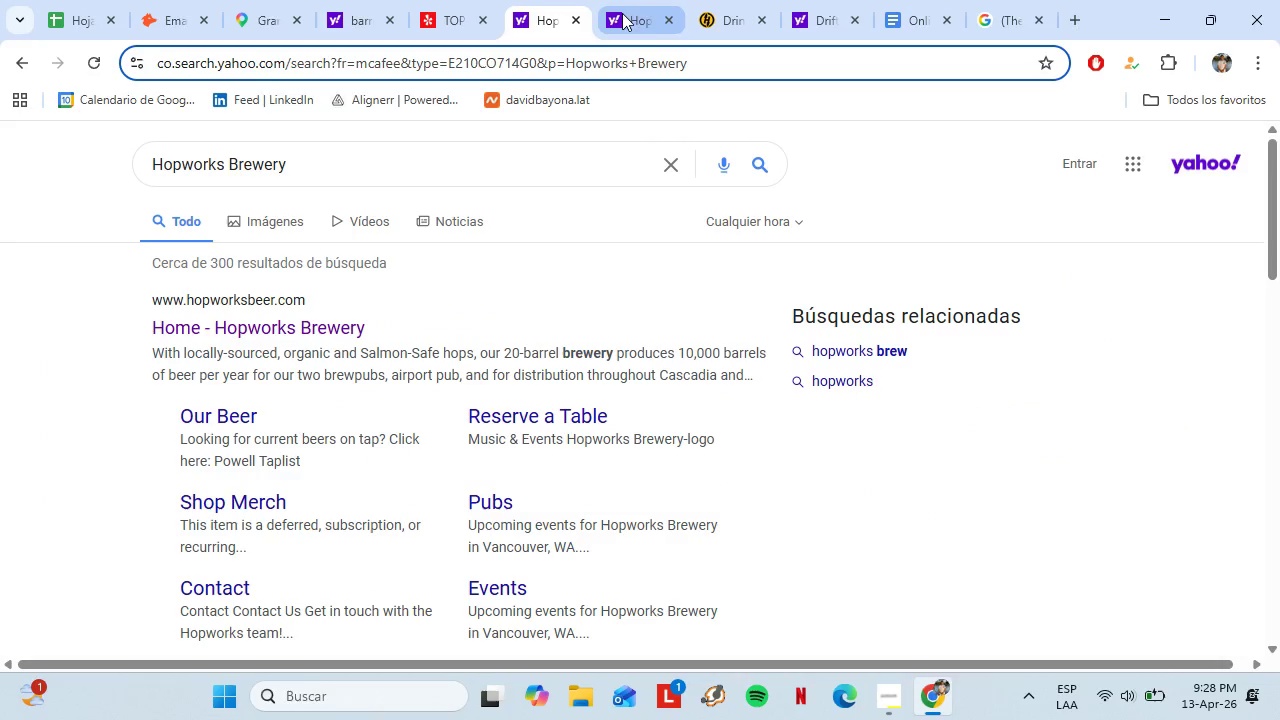 
scroll: coordinate [849, 460], scroll_direction: up, amount: 2.0
 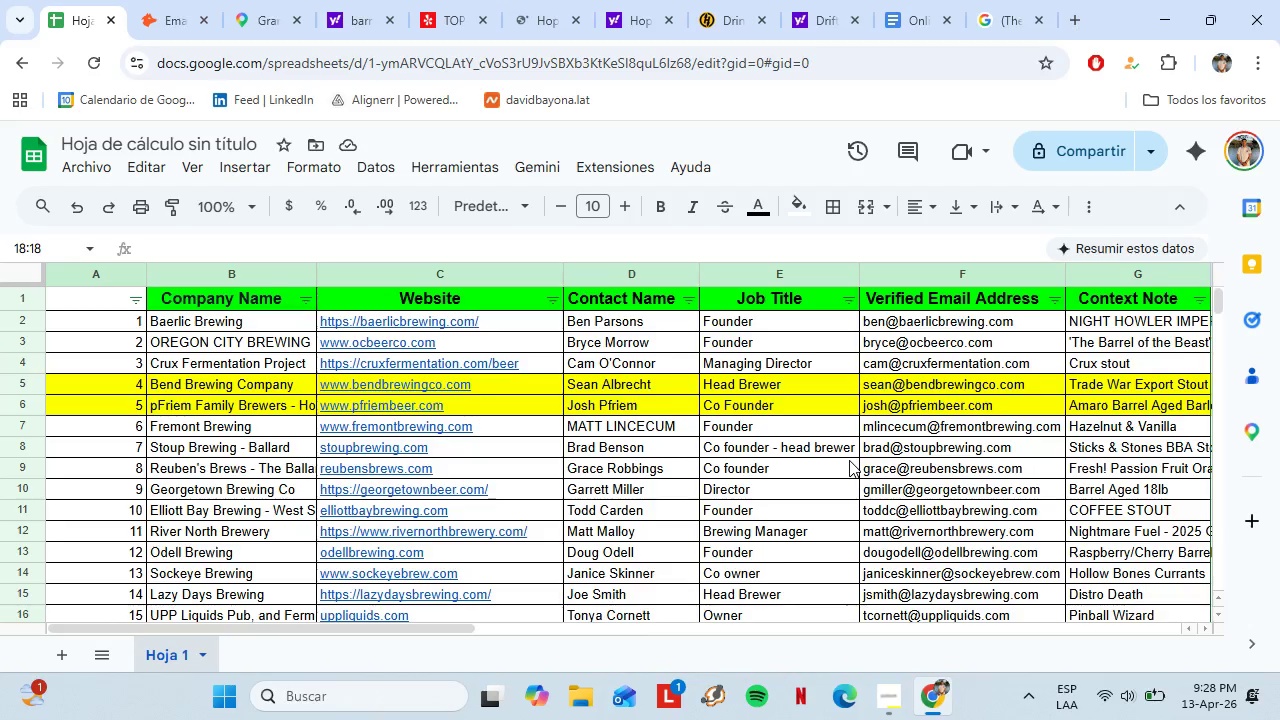 
scroll: coordinate [849, 460], scroll_direction: down, amount: 3.0
 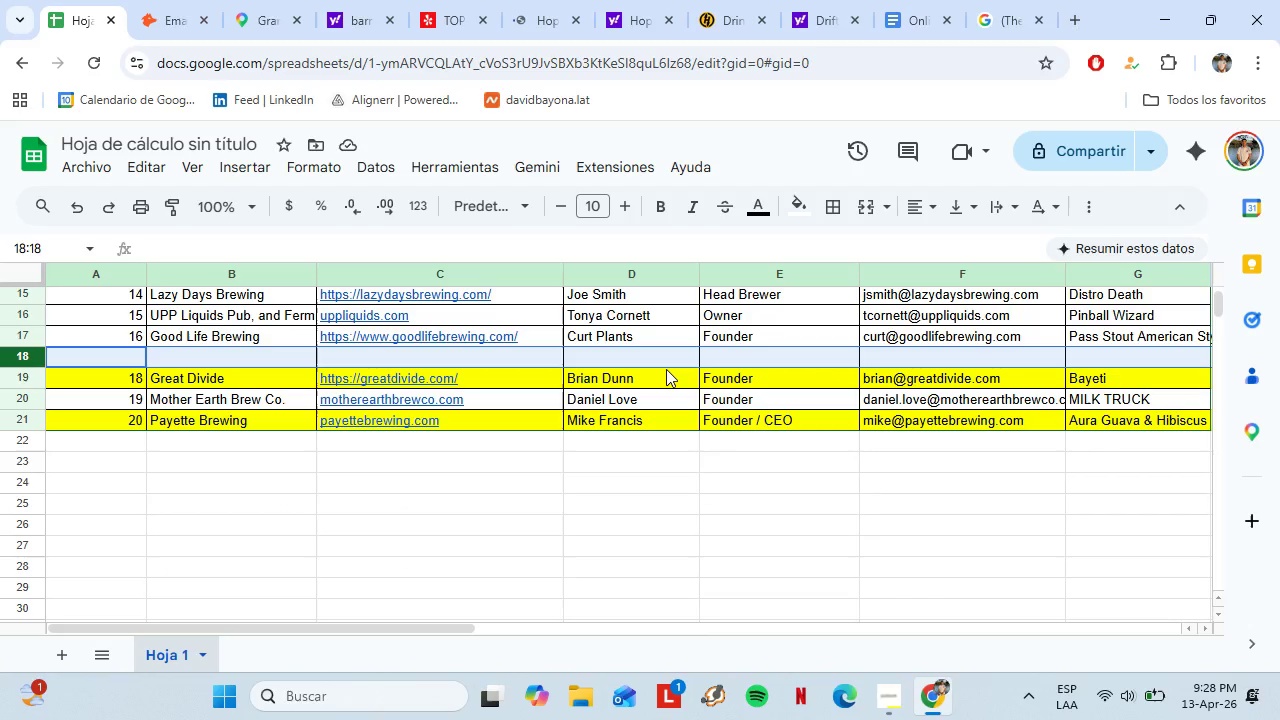 
scroll: coordinate [664, 369], scroll_direction: up, amount: 2.0
 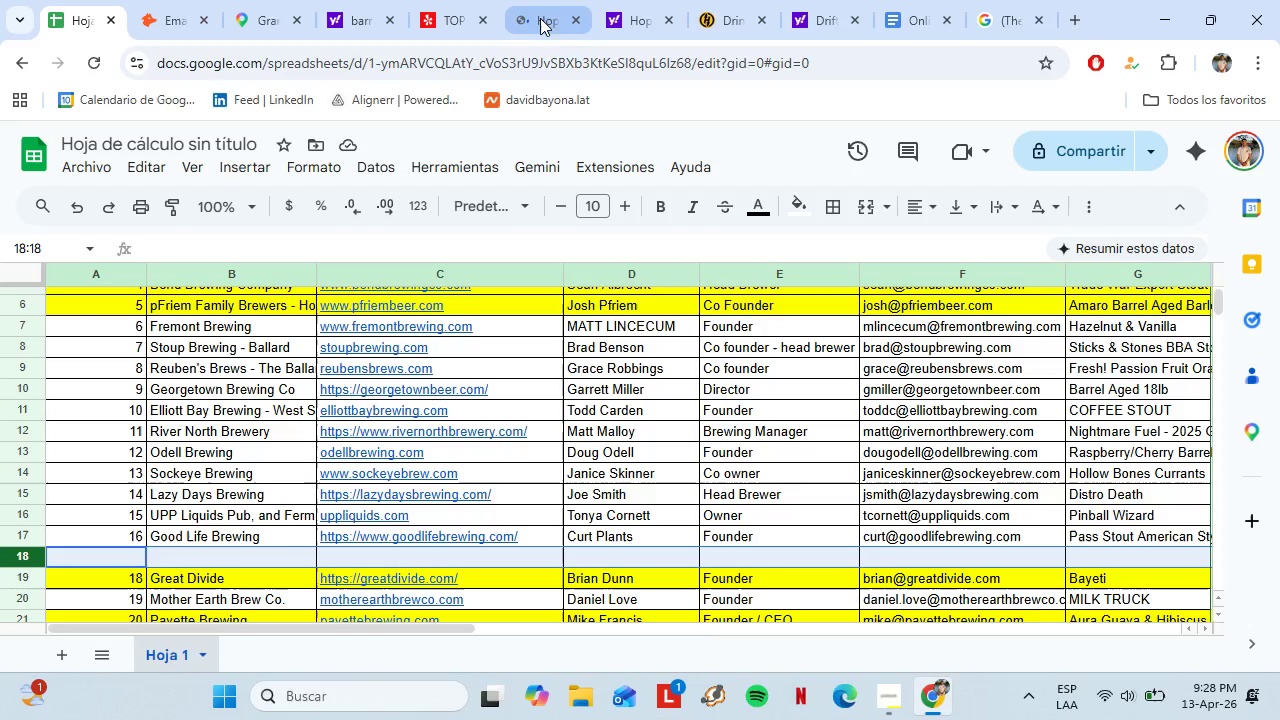 
left_click([638, 21])
 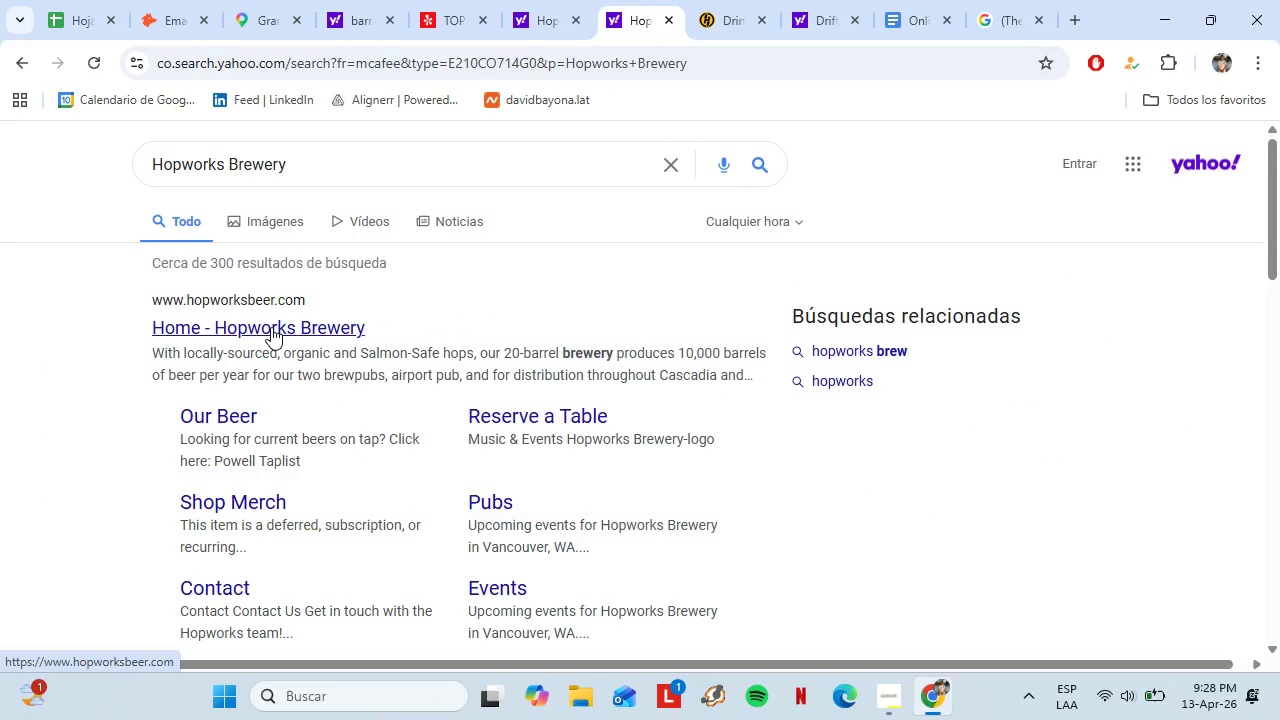 
left_click([271, 327])
 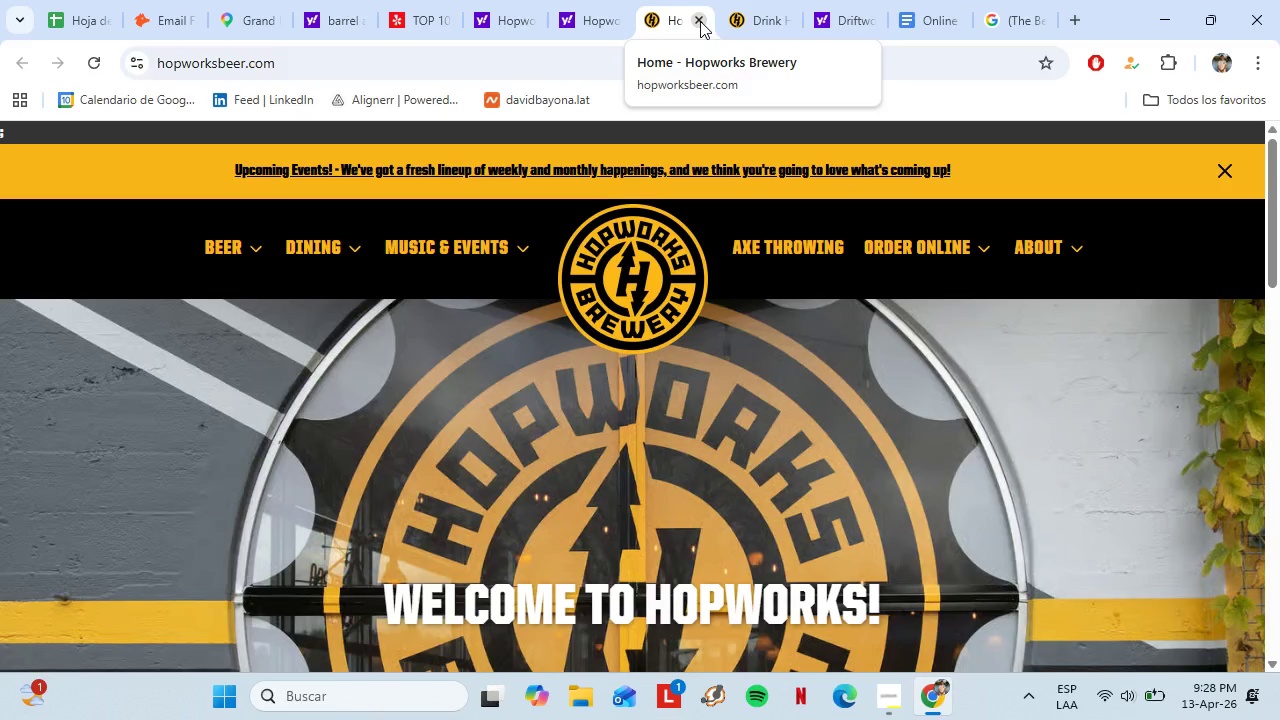 
left_click([700, 21])
 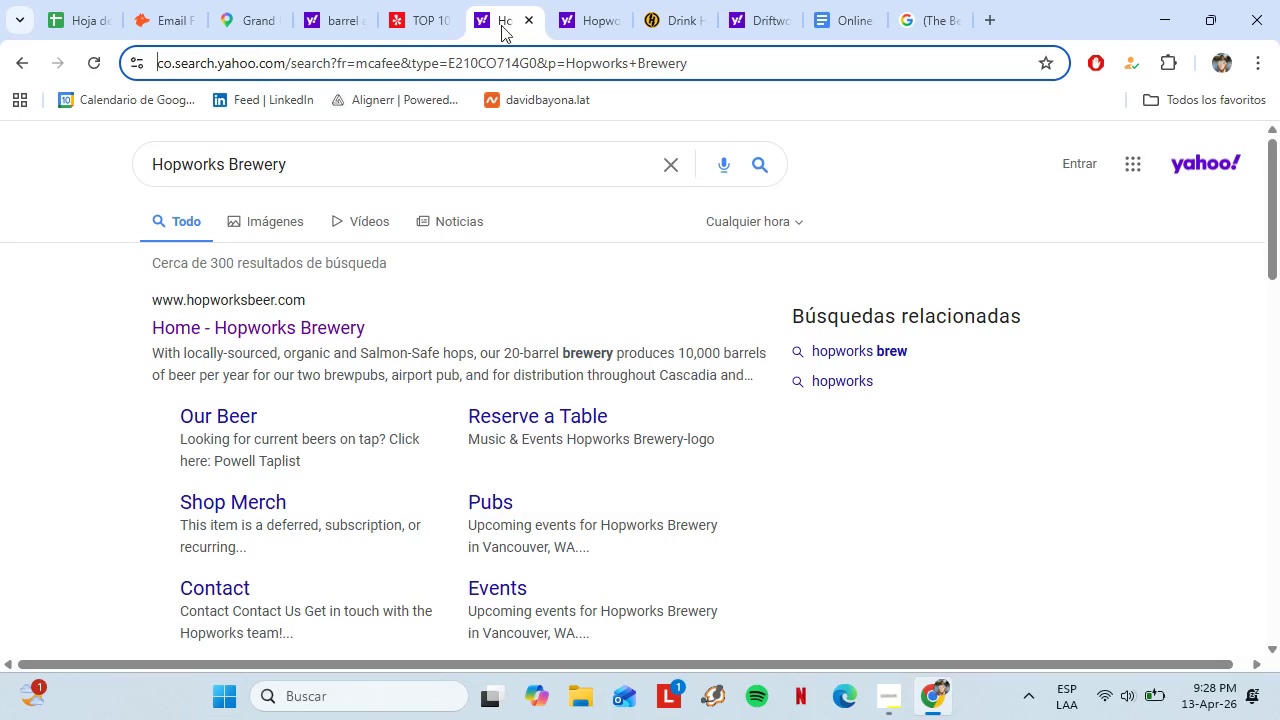 
left_click([424, 16])
 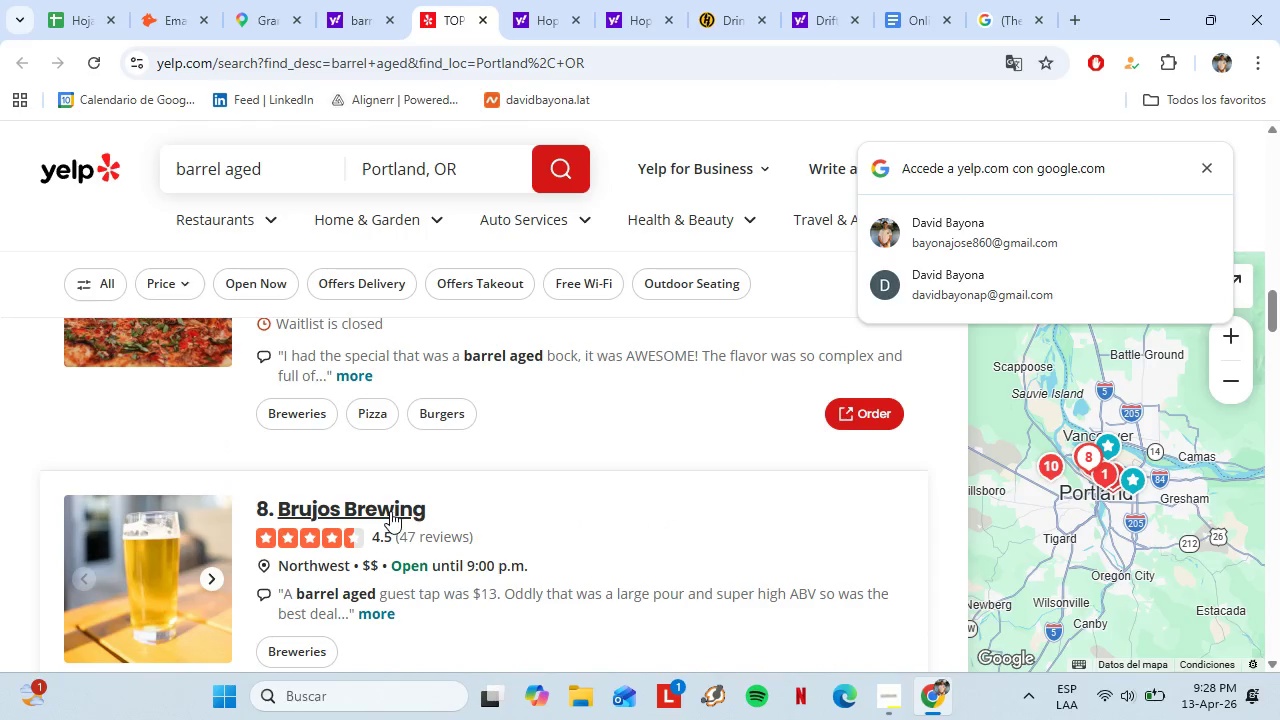 
left_click([389, 510])
 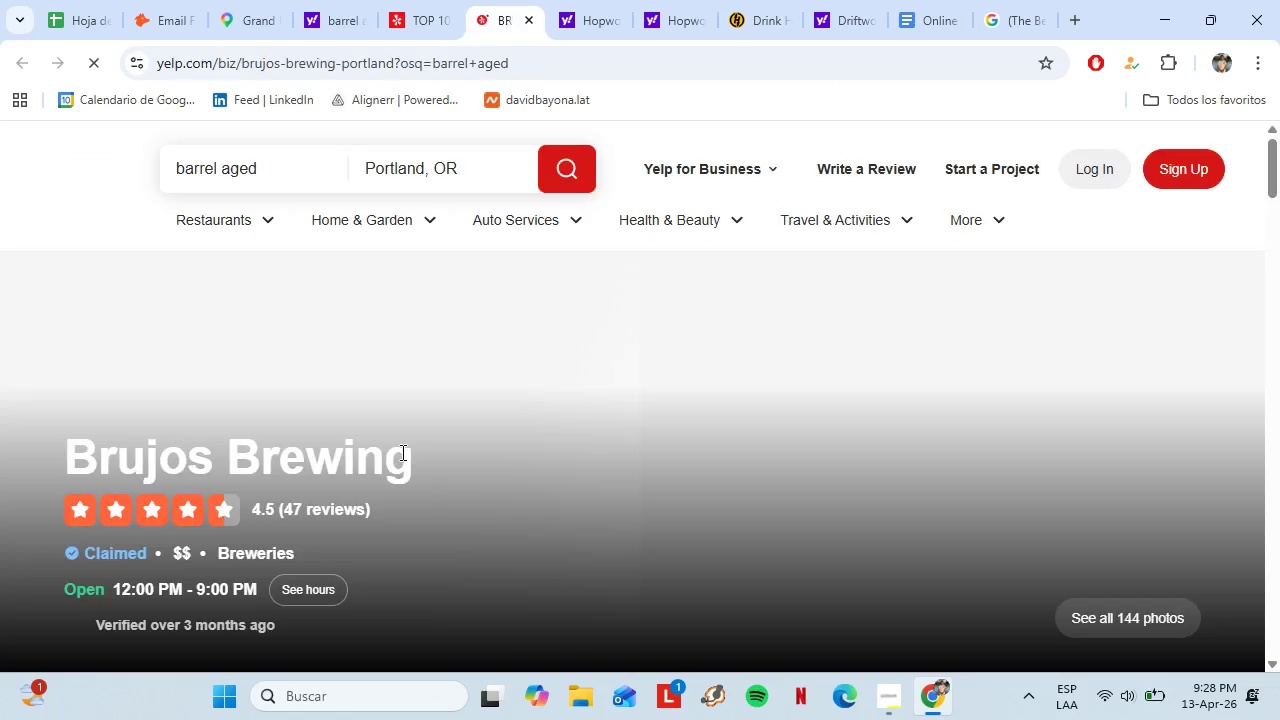 
left_click_drag(start_coordinate=[414, 469], to_coordinate=[72, 458])
 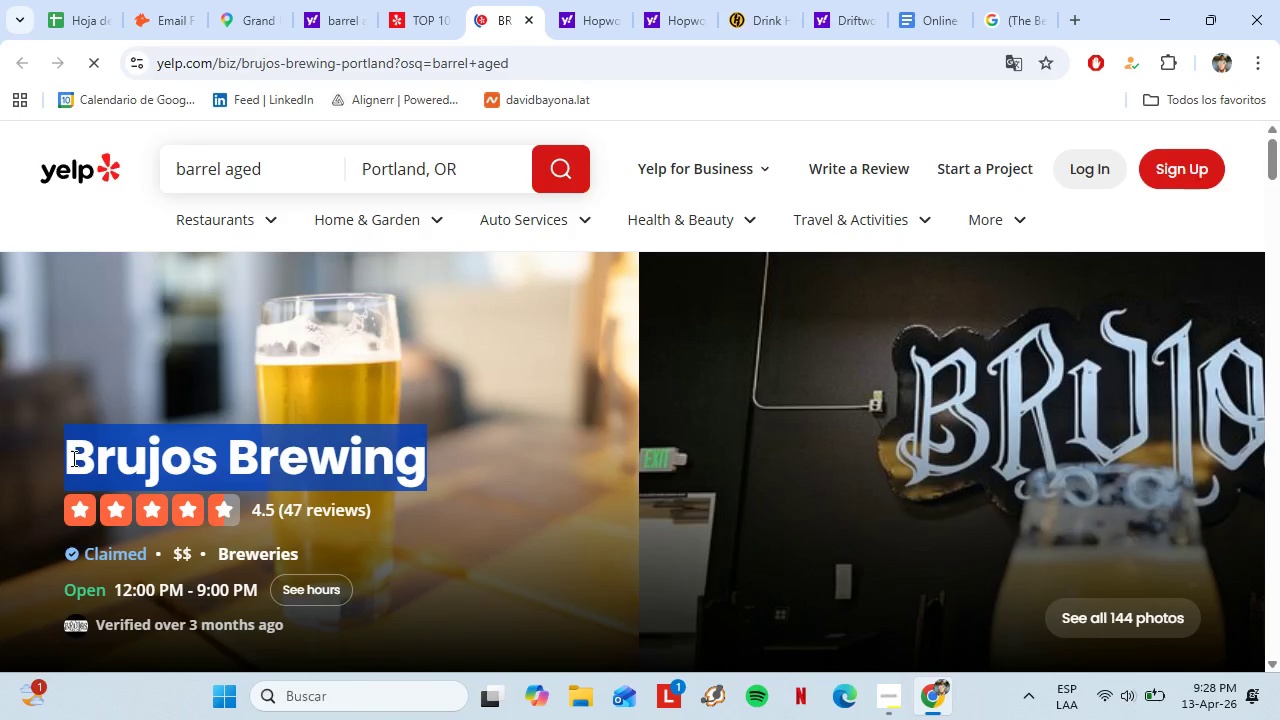 
key(Control+C)
 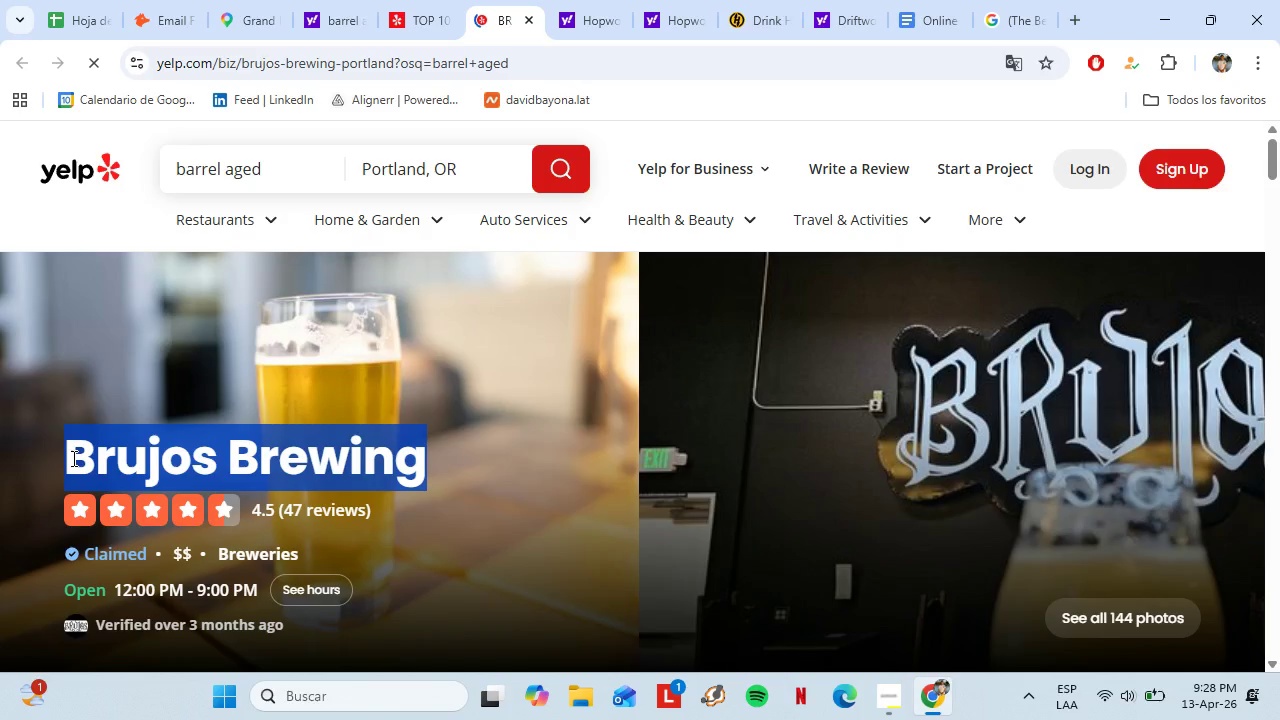 
left_click([569, 0])
 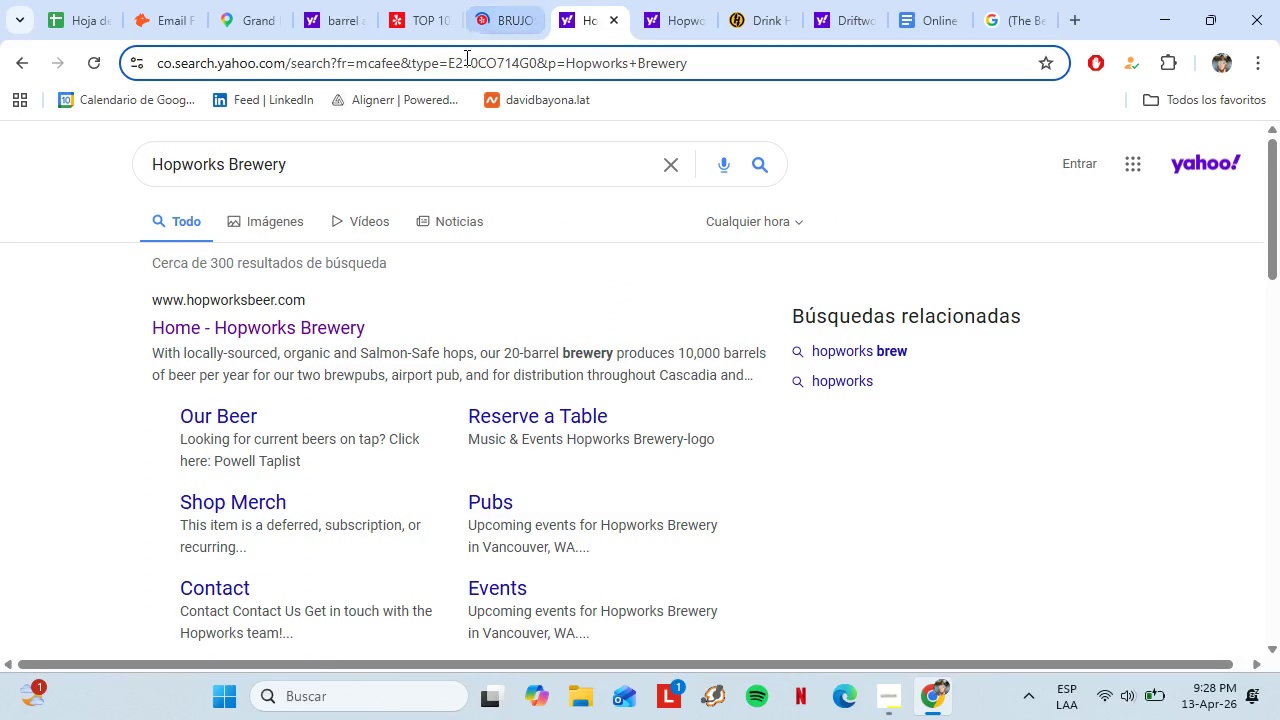 
left_click([465, 57])
 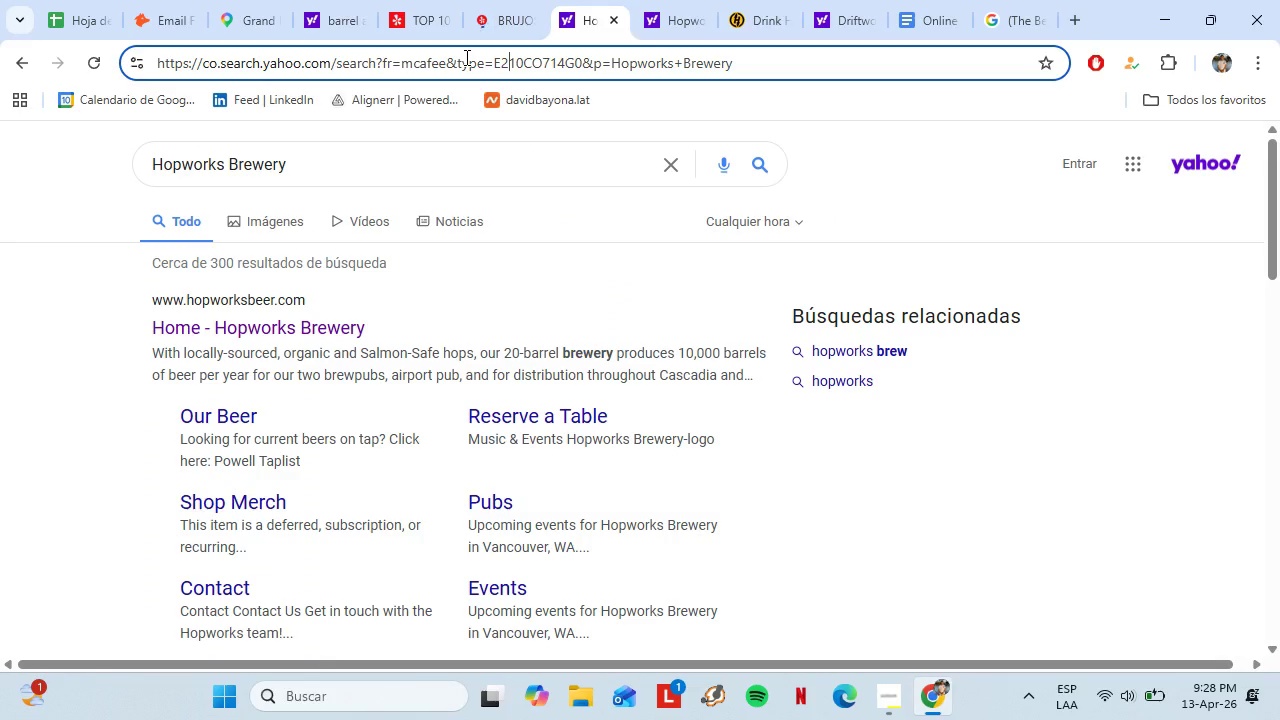 
key(Control+V)
 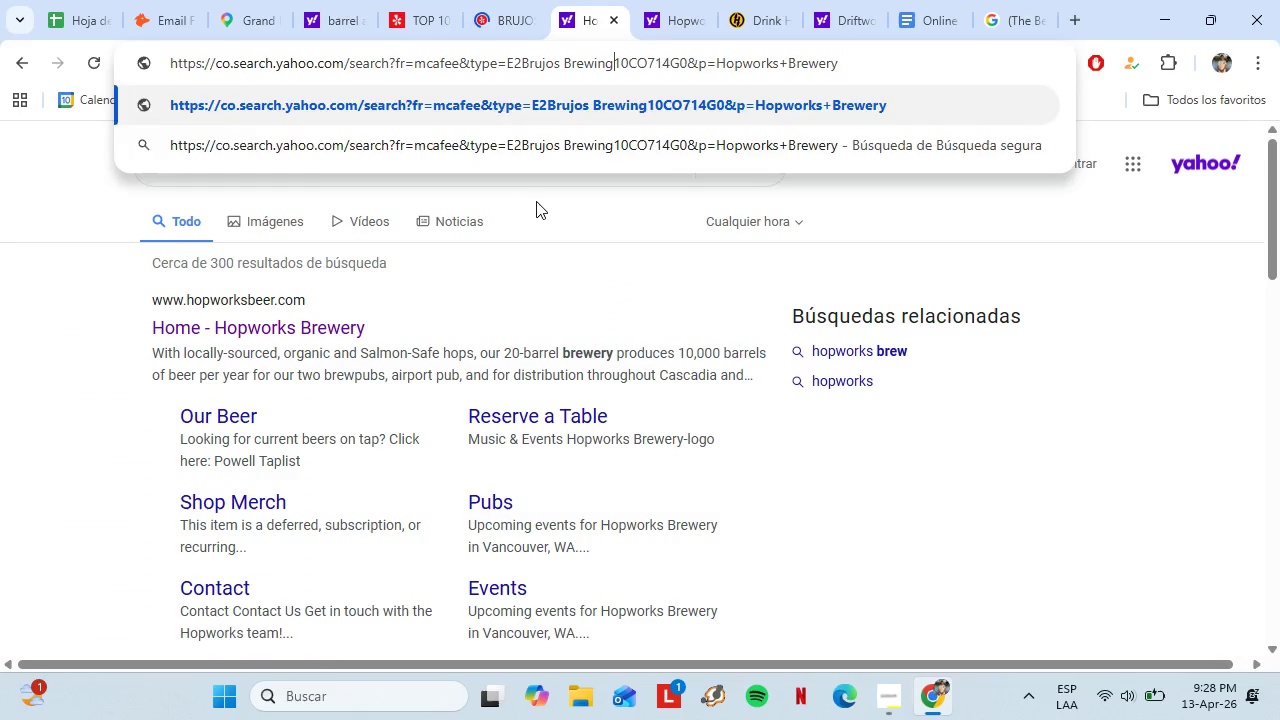 
double_click([511, 186])
 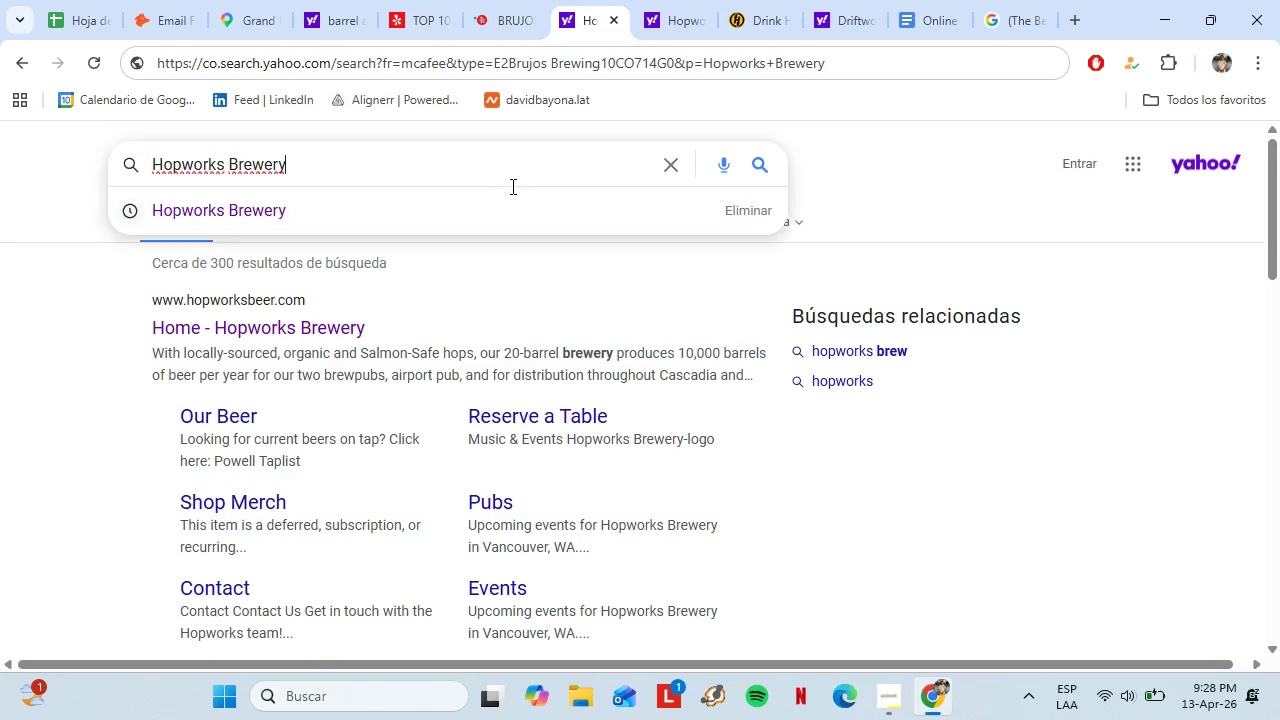 
key(Control+ControlLeft)
 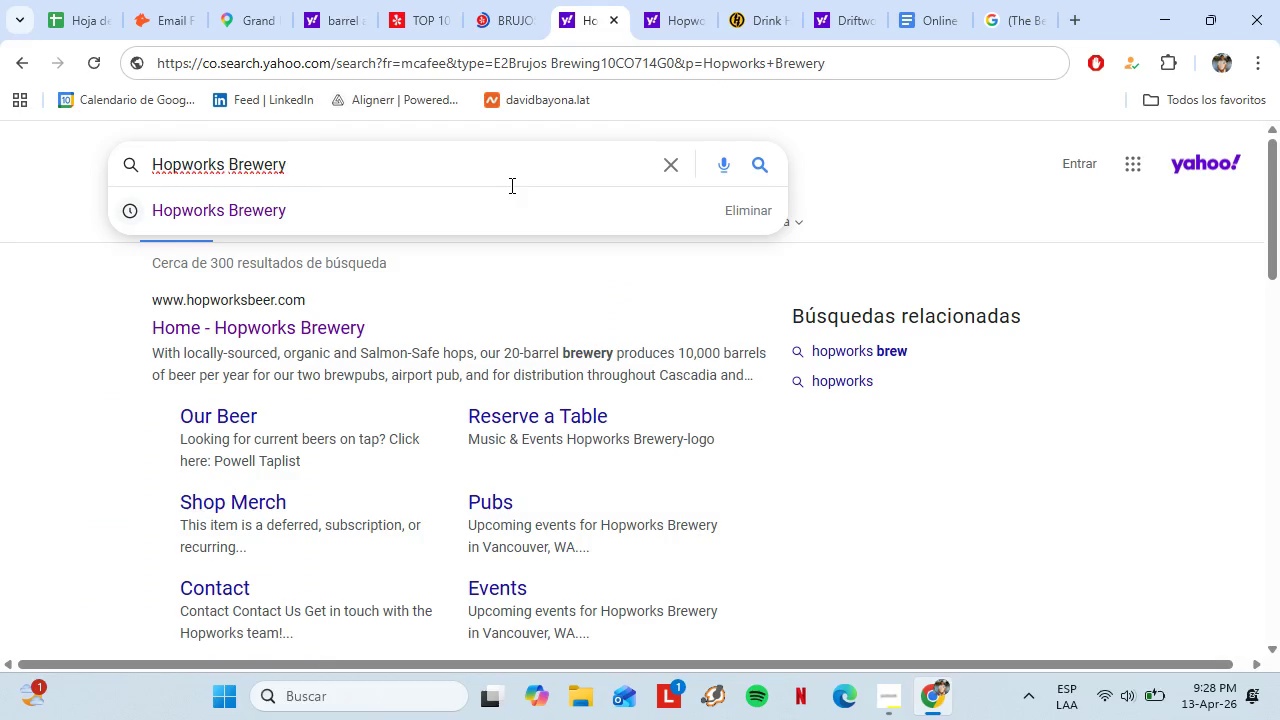 
double_click([510, 185])
 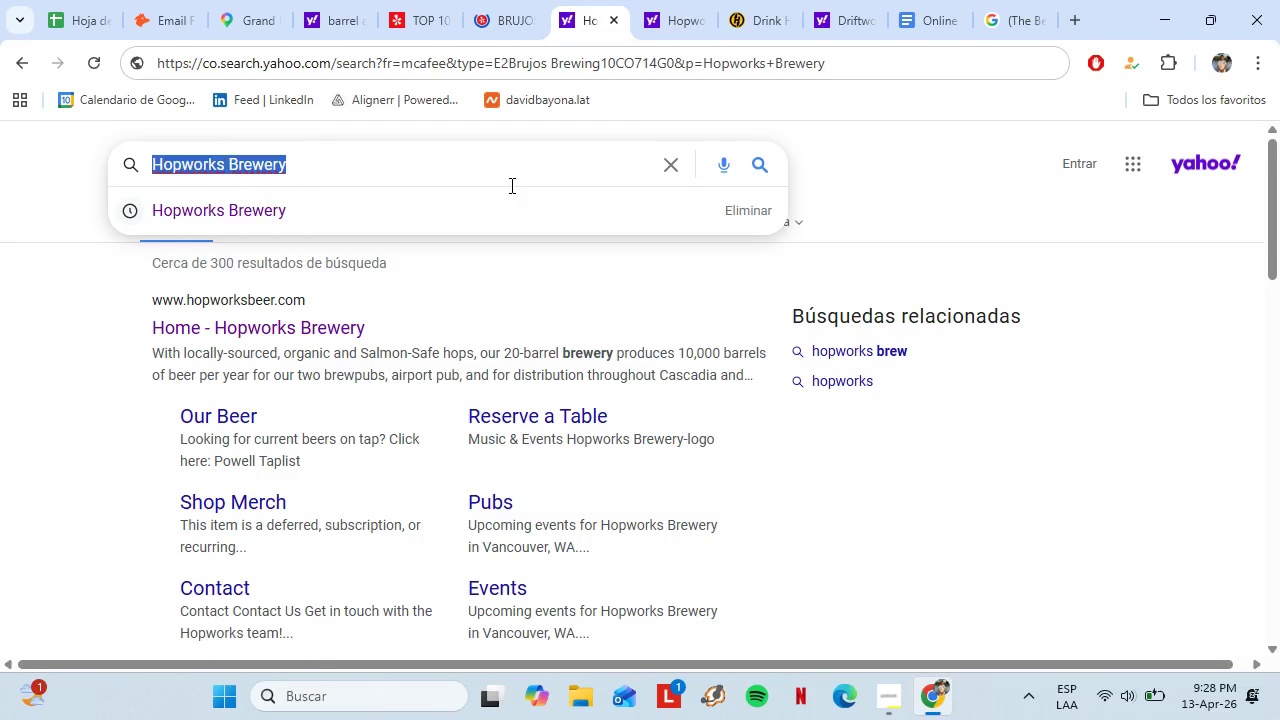 
triple_click([510, 185])
 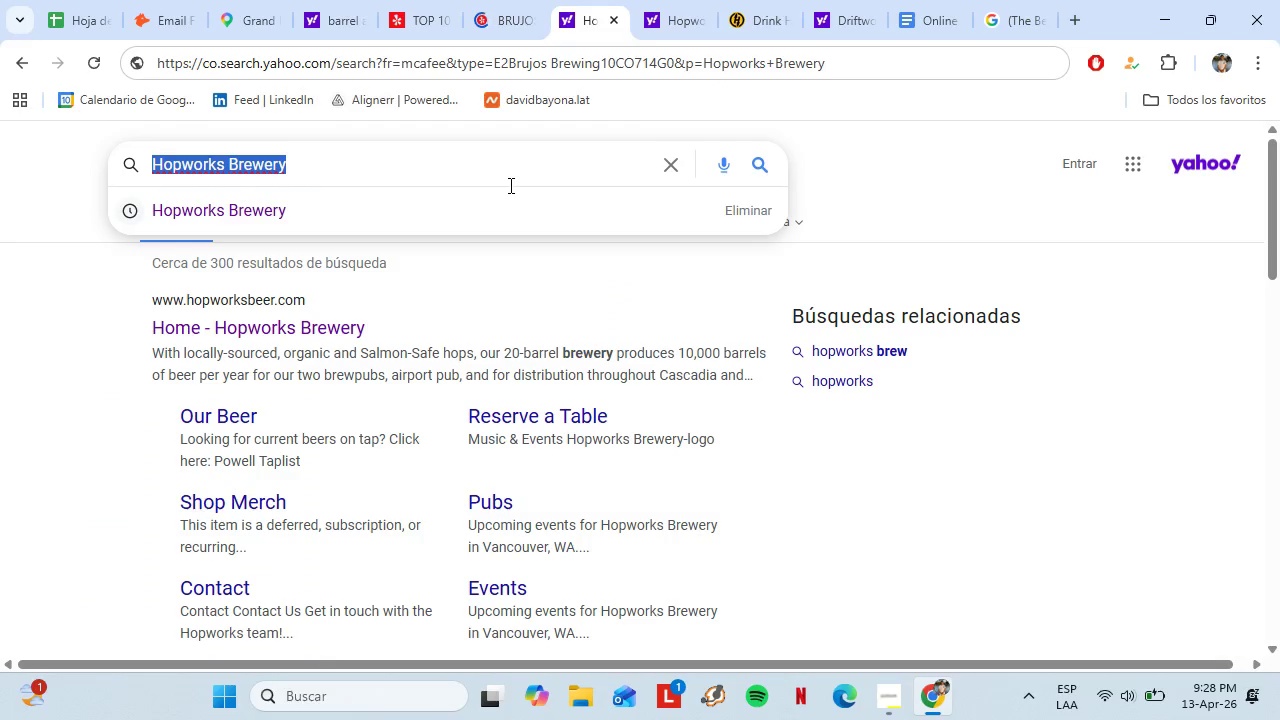 
key(Control+V)
 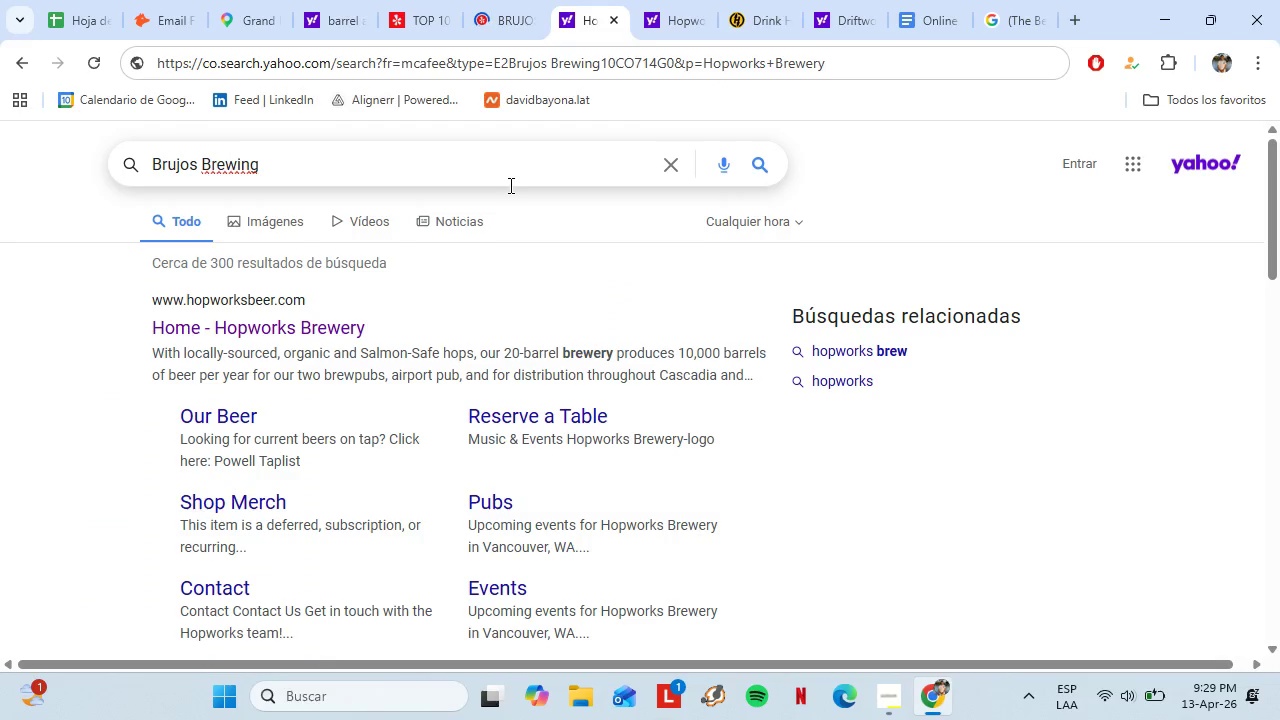 
key(Enter)
 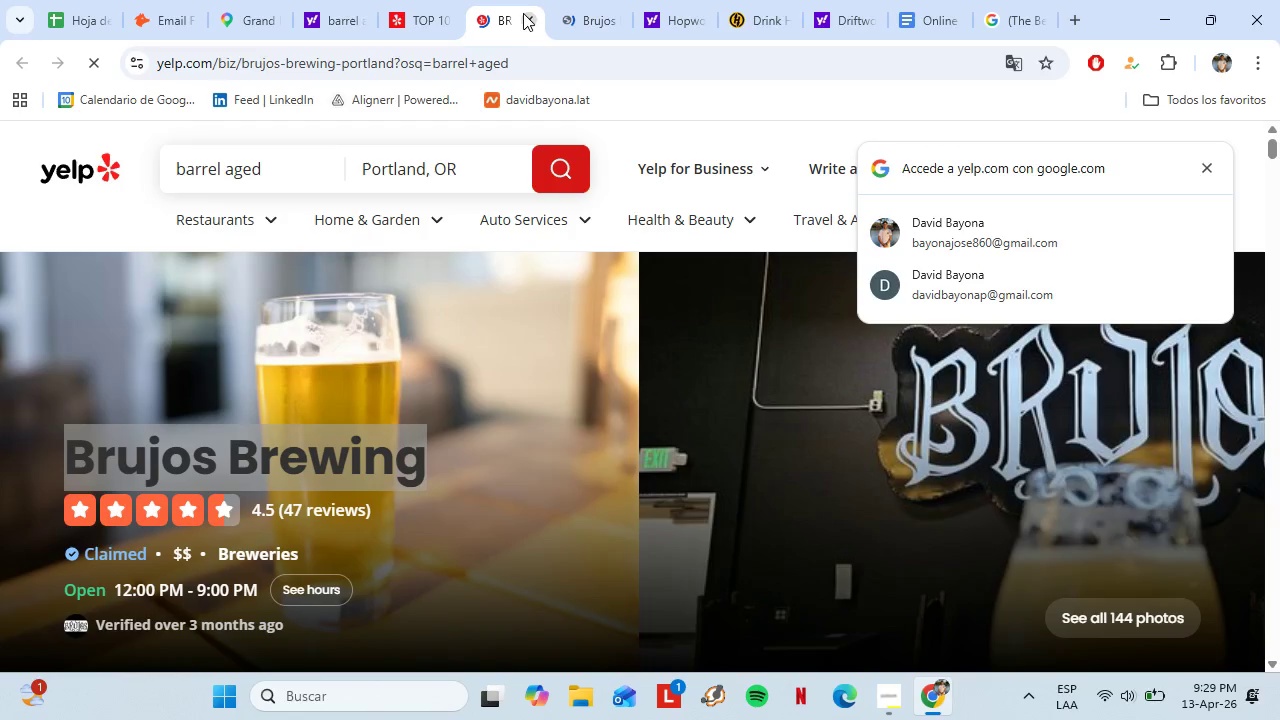 
double_click([530, 17])
 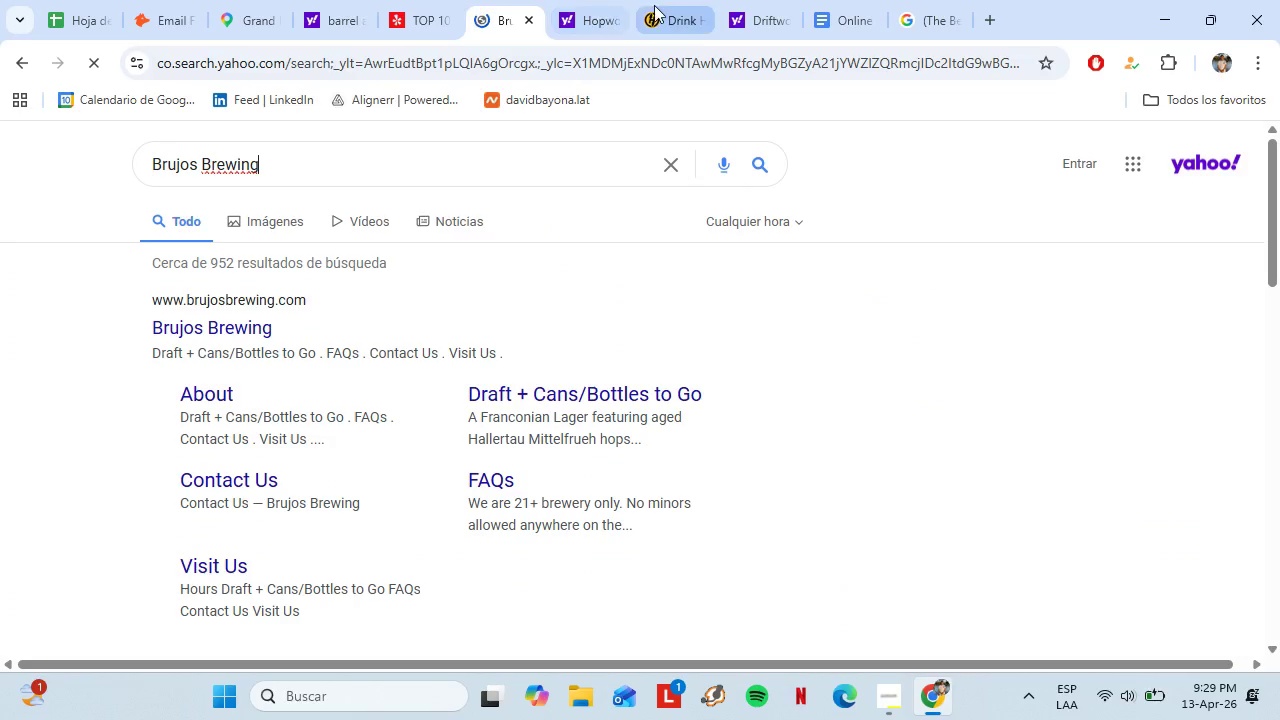 
left_click_drag(start_coordinate=[654, 5], to_coordinate=[538, 9])
 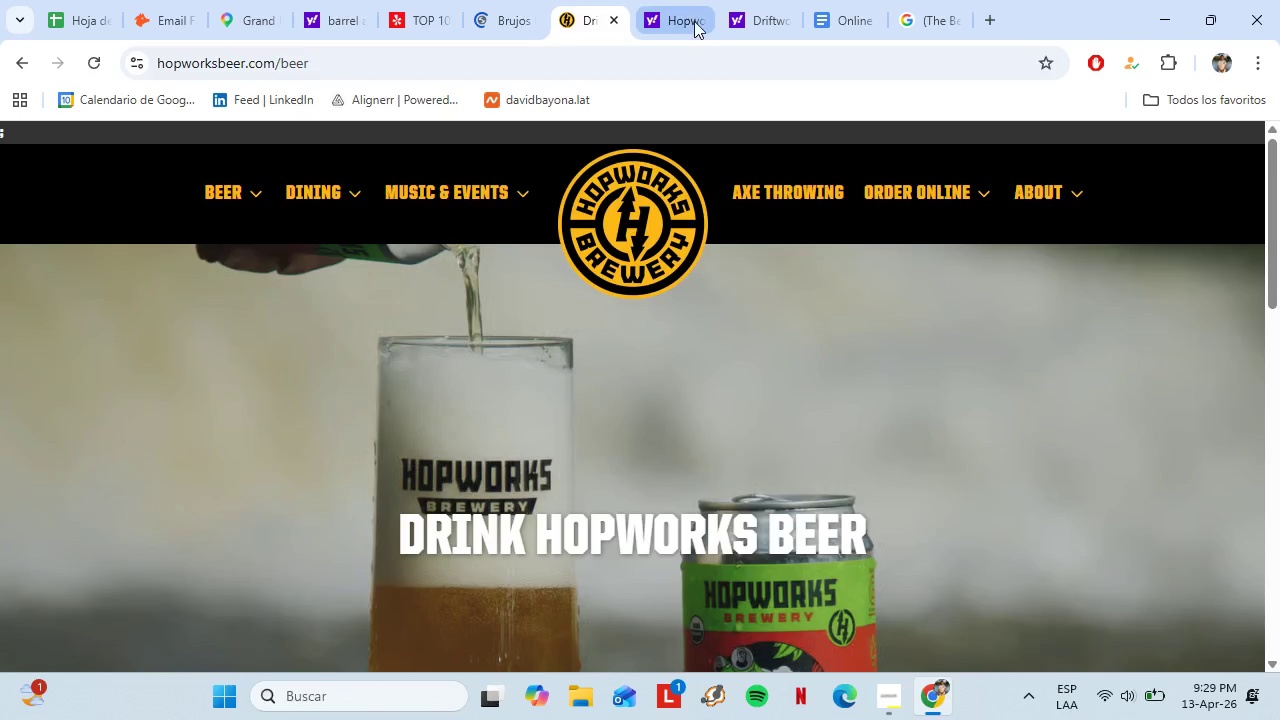 
left_click([695, 21])
 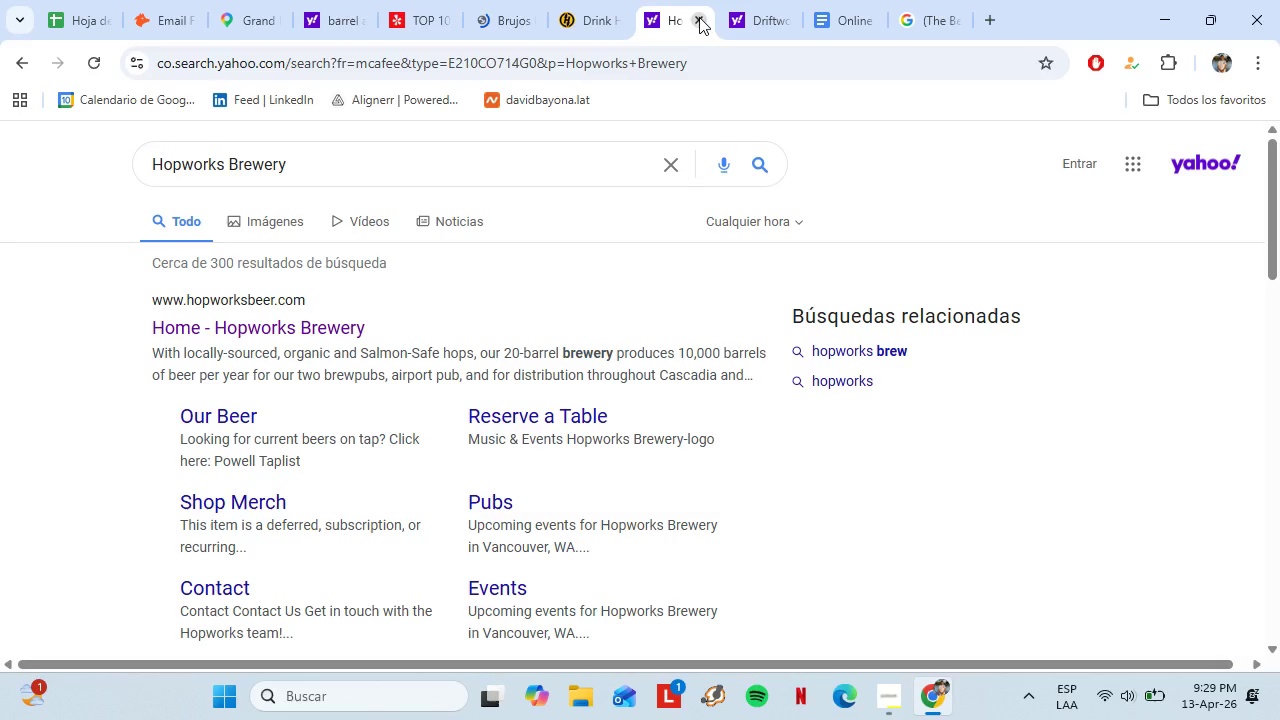 
double_click([699, 17])
 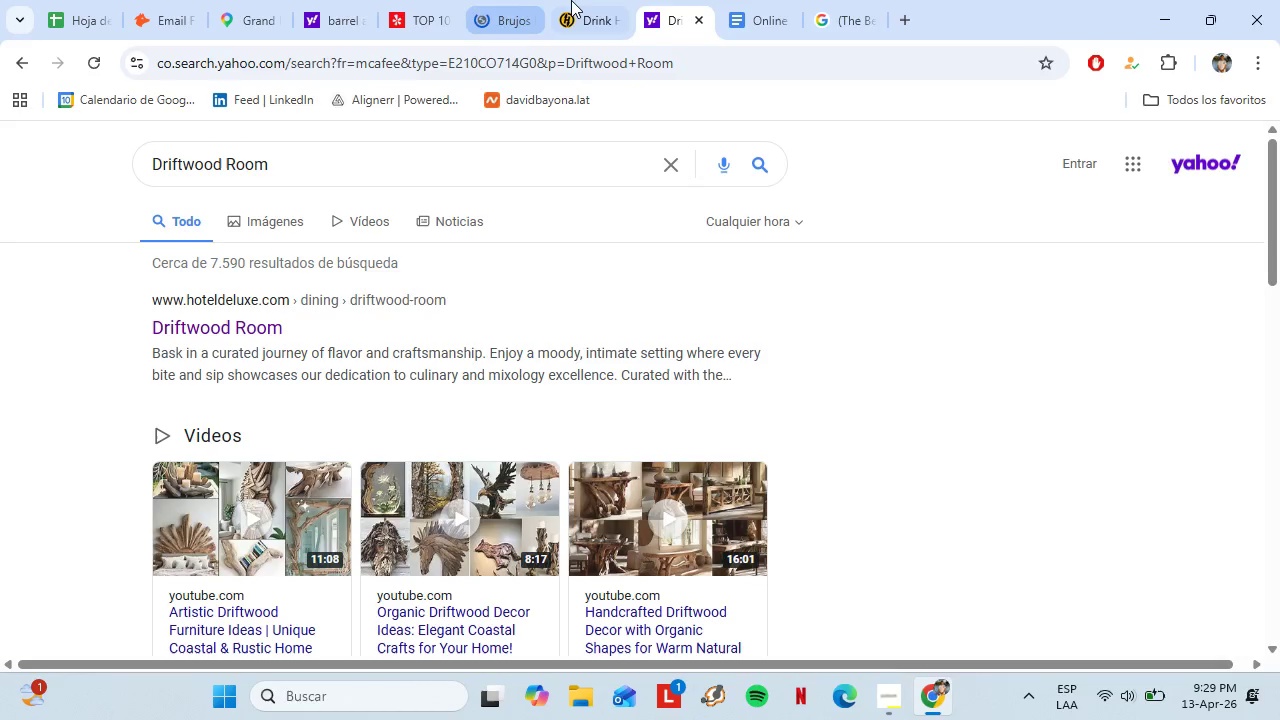 
left_click([574, 0])
 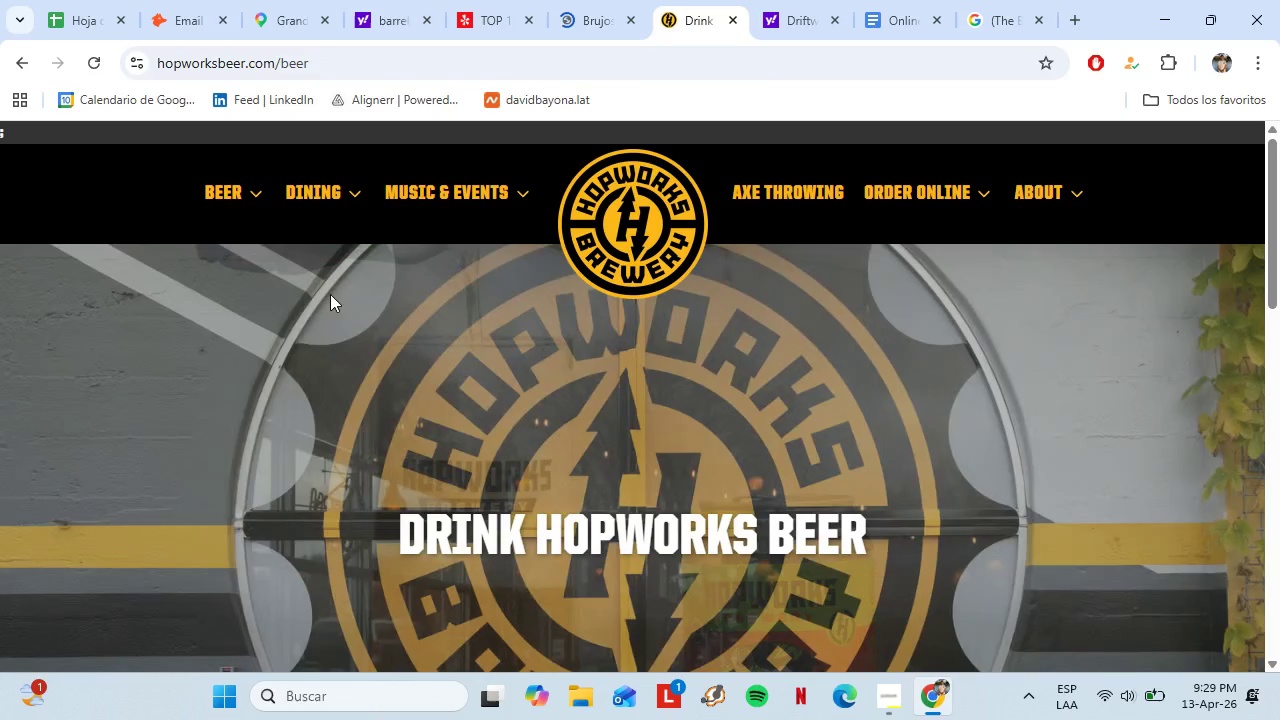 
left_click([1197, 305])
 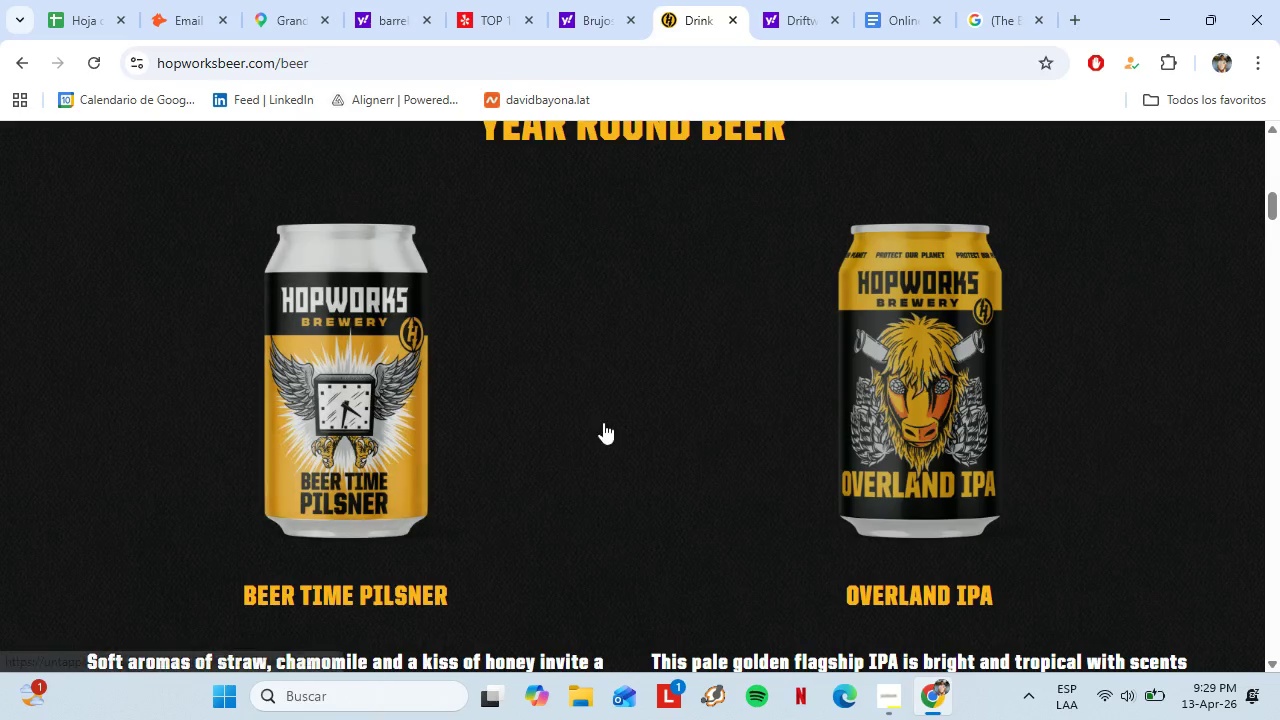 
scroll: coordinate [682, 490], scroll_direction: down, amount: 39.0
 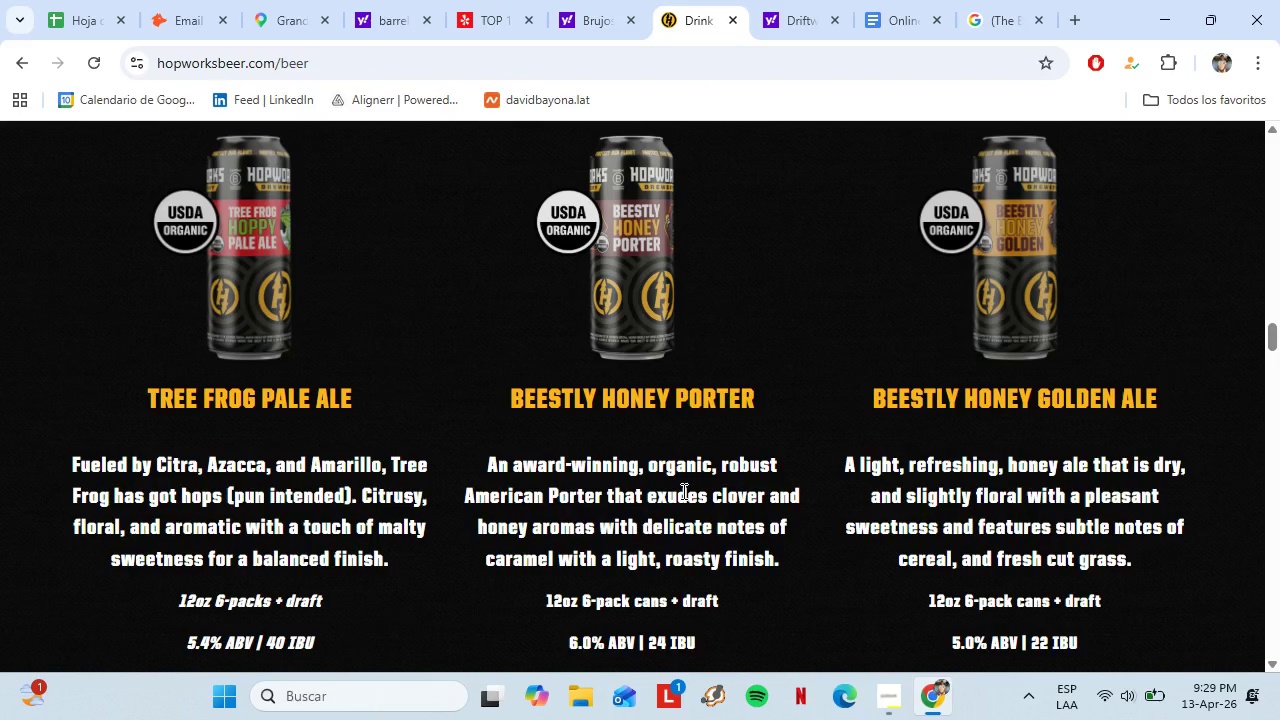 
scroll: coordinate [682, 490], scroll_direction: down, amount: 8.0
 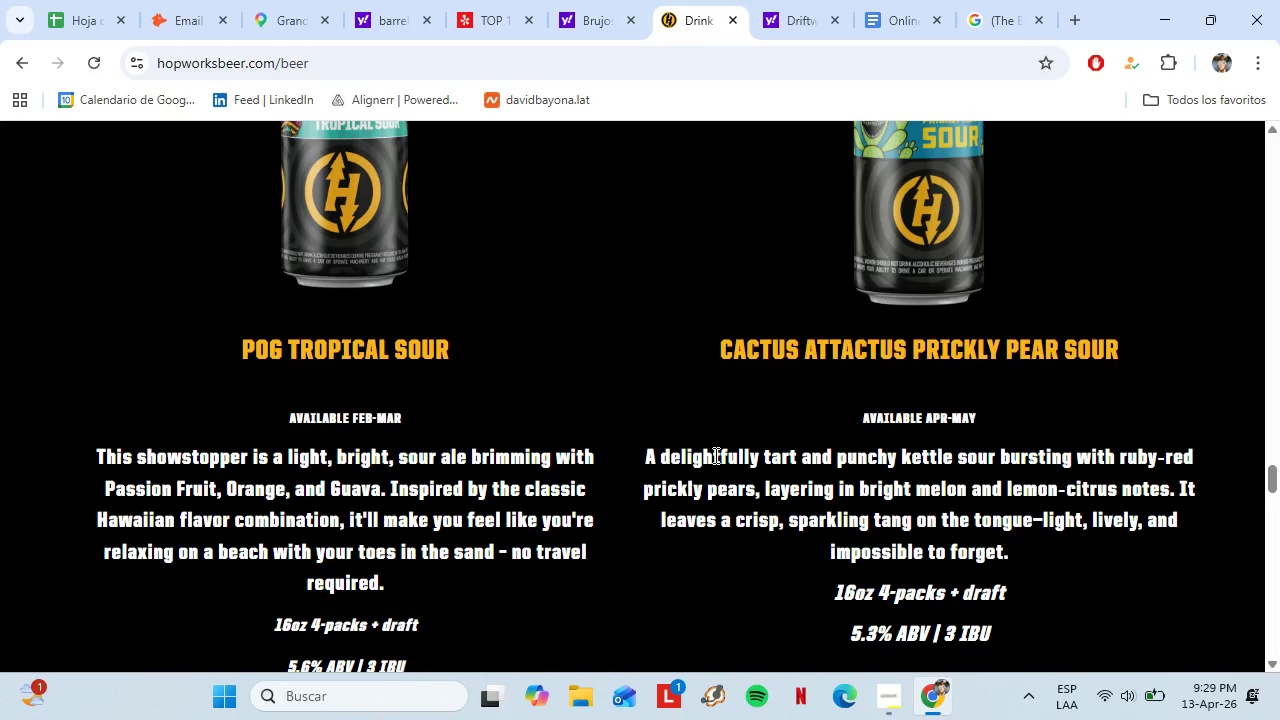 
scroll: coordinate [406, 450], scroll_direction: up, amount: 2.0
 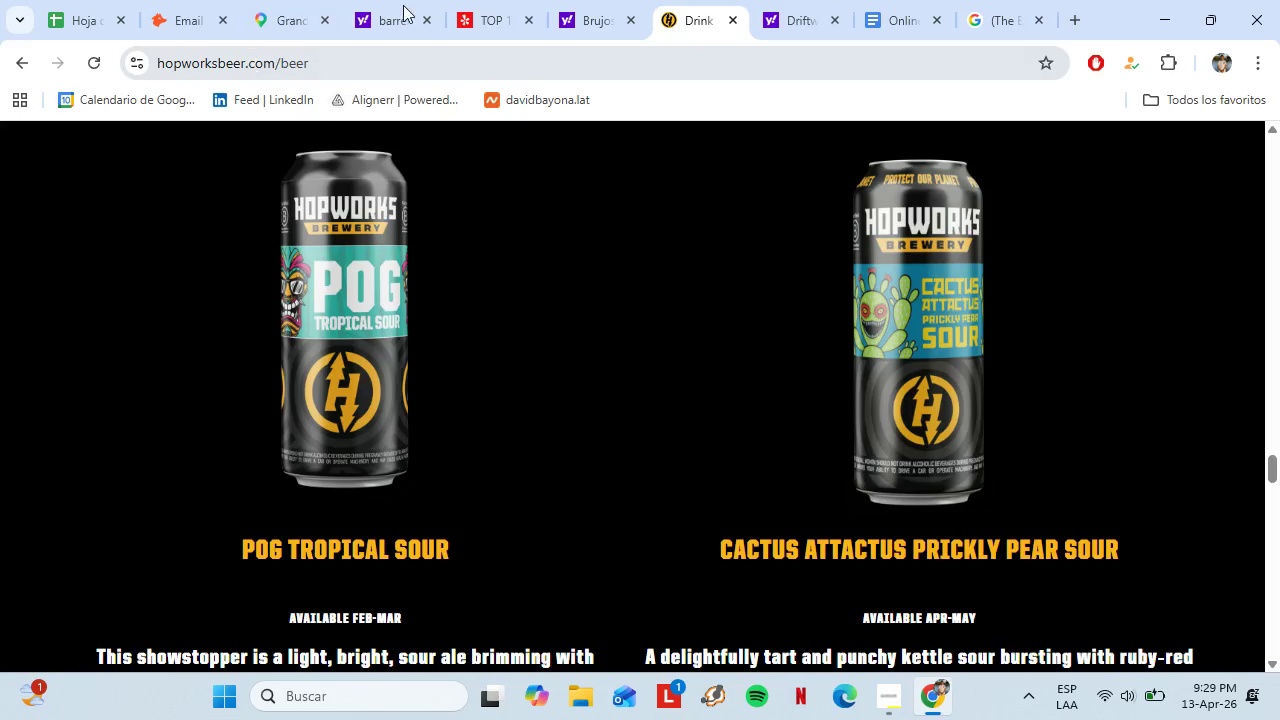 
left_click([597, 8])
 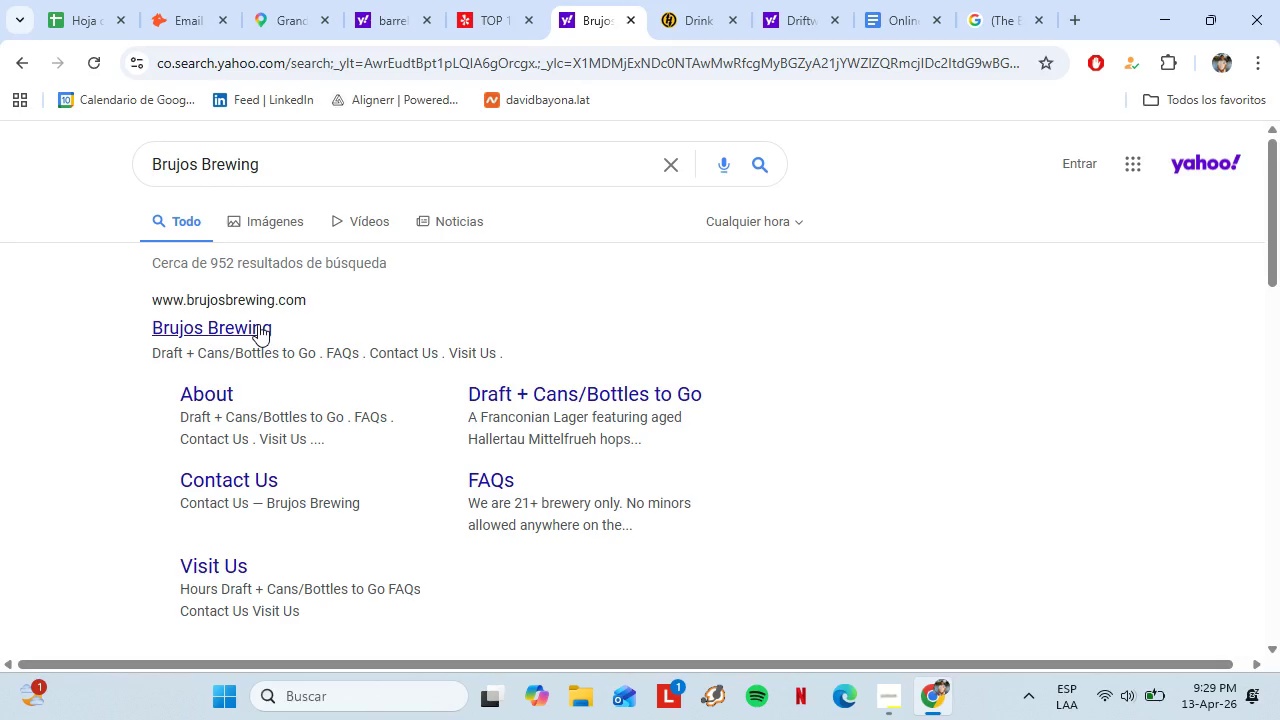 
left_click([242, 334])
 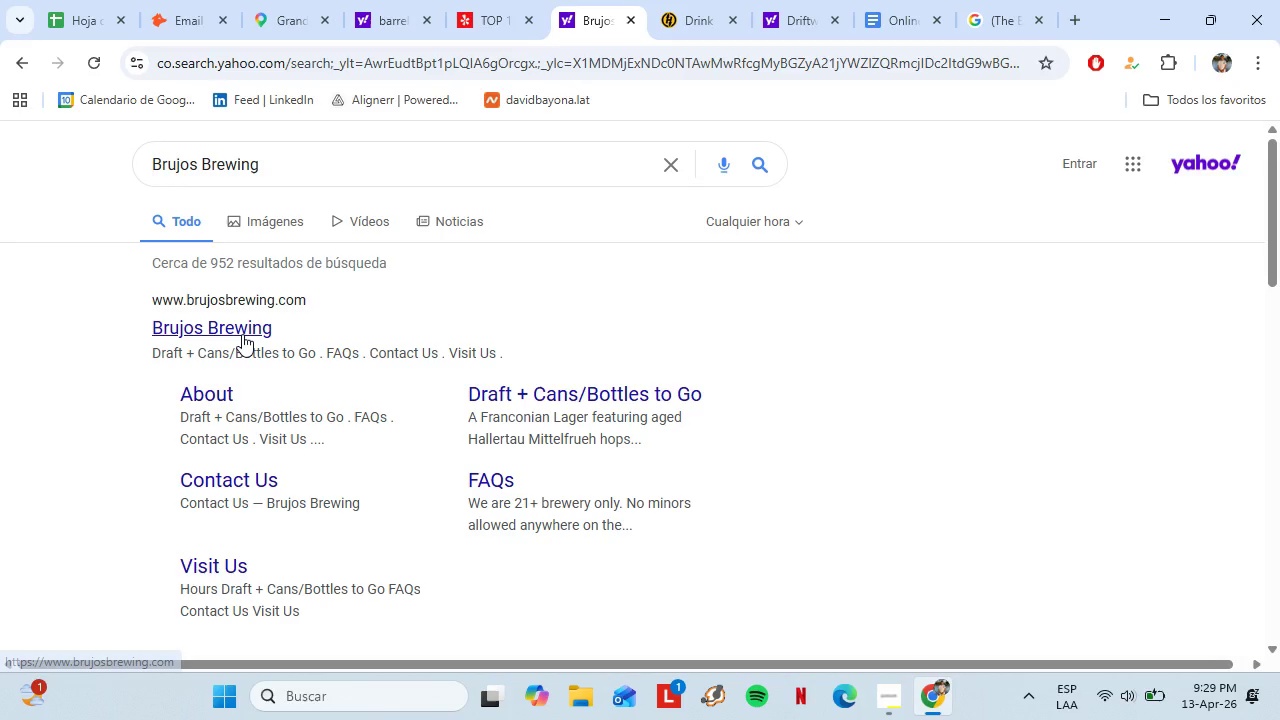 
left_click([577, 18])
 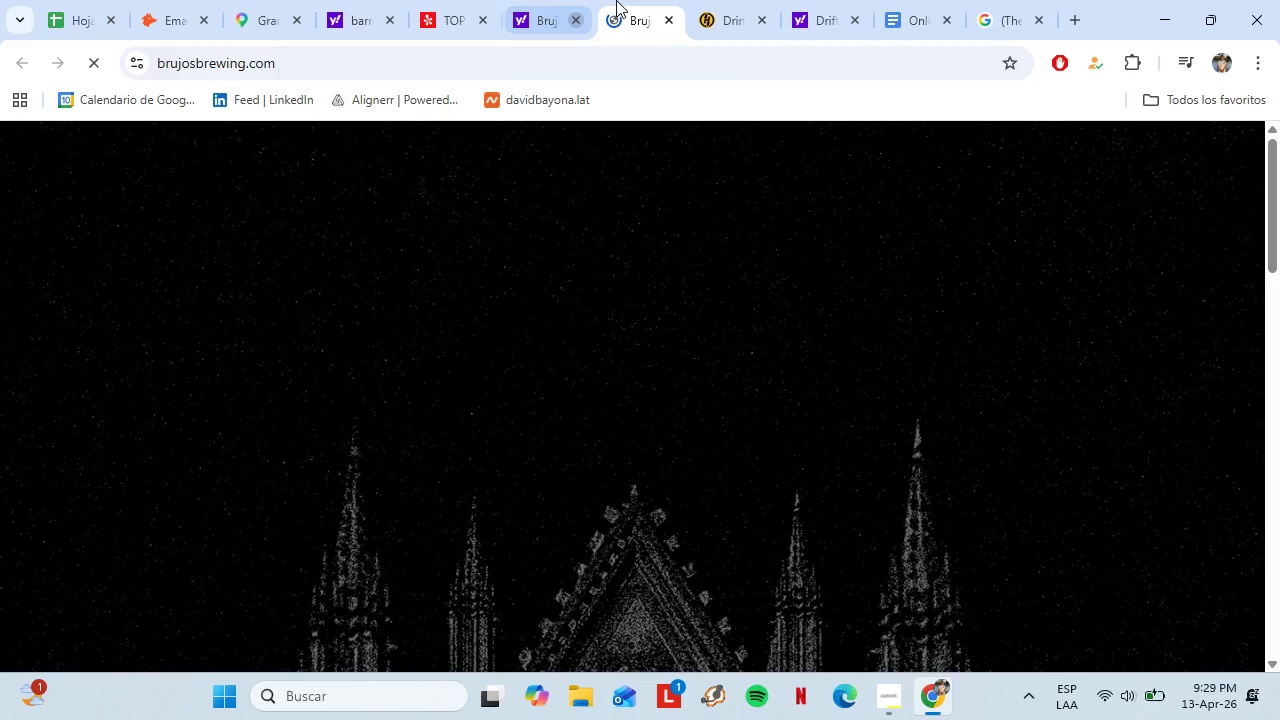 
left_click([633, 6])
 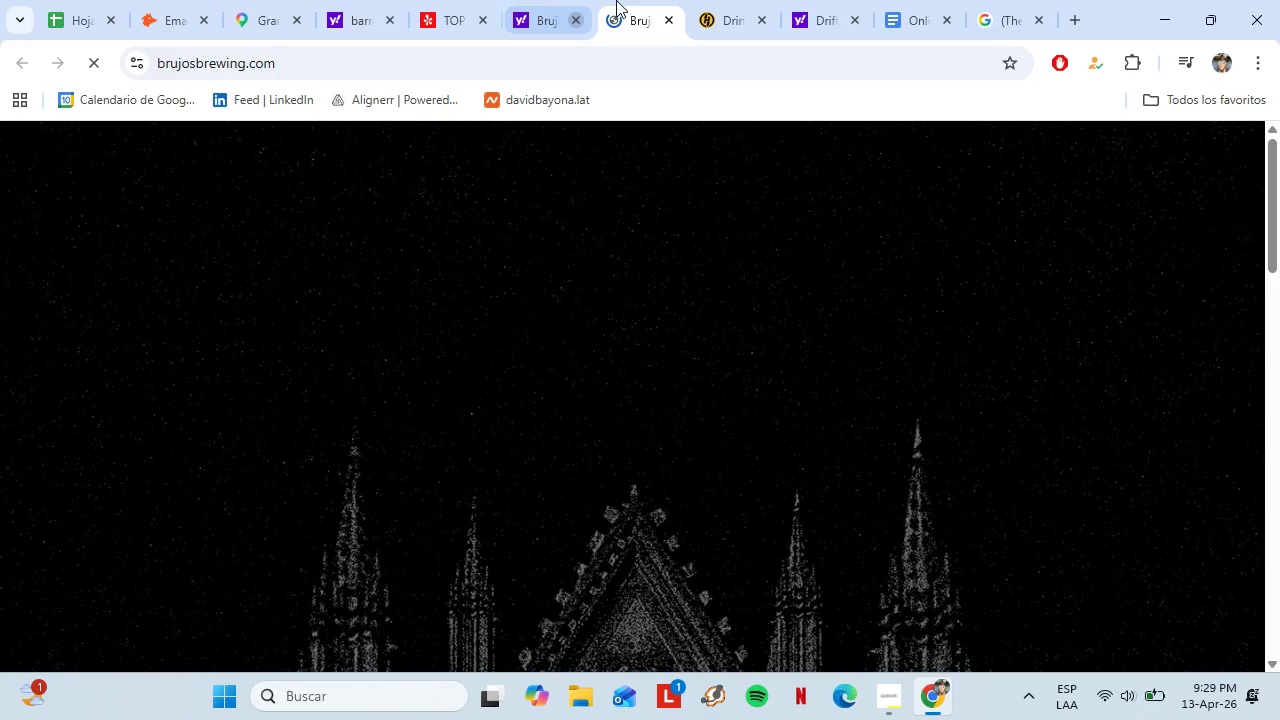 
left_click_drag(start_coordinate=[245, 62], to_coordinate=[153, 74])
 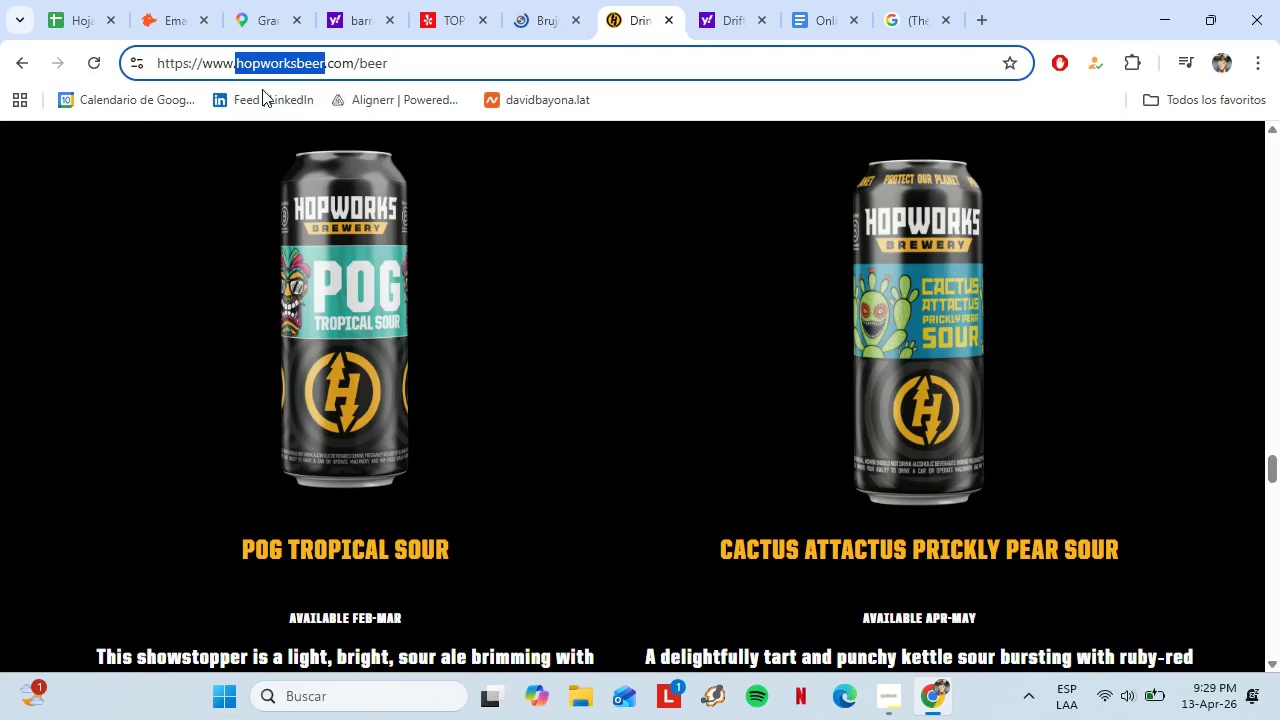 
key(Control+C)
 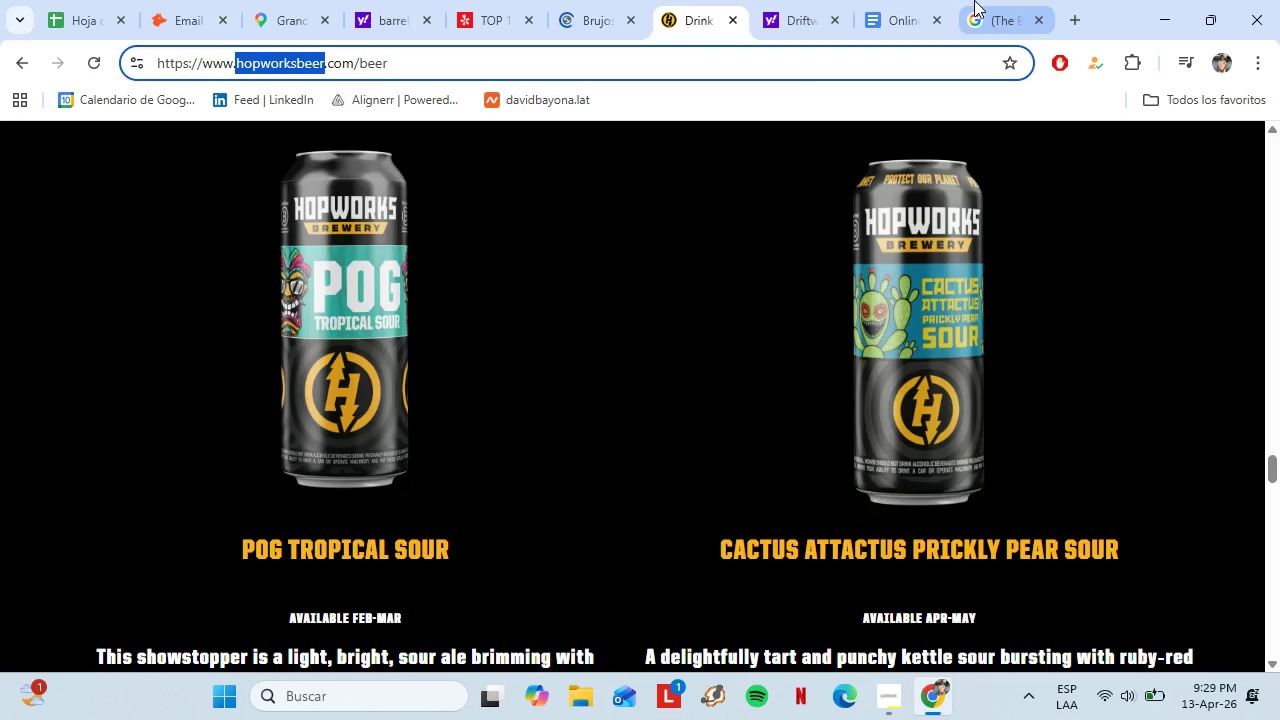 
left_click([975, 0])
 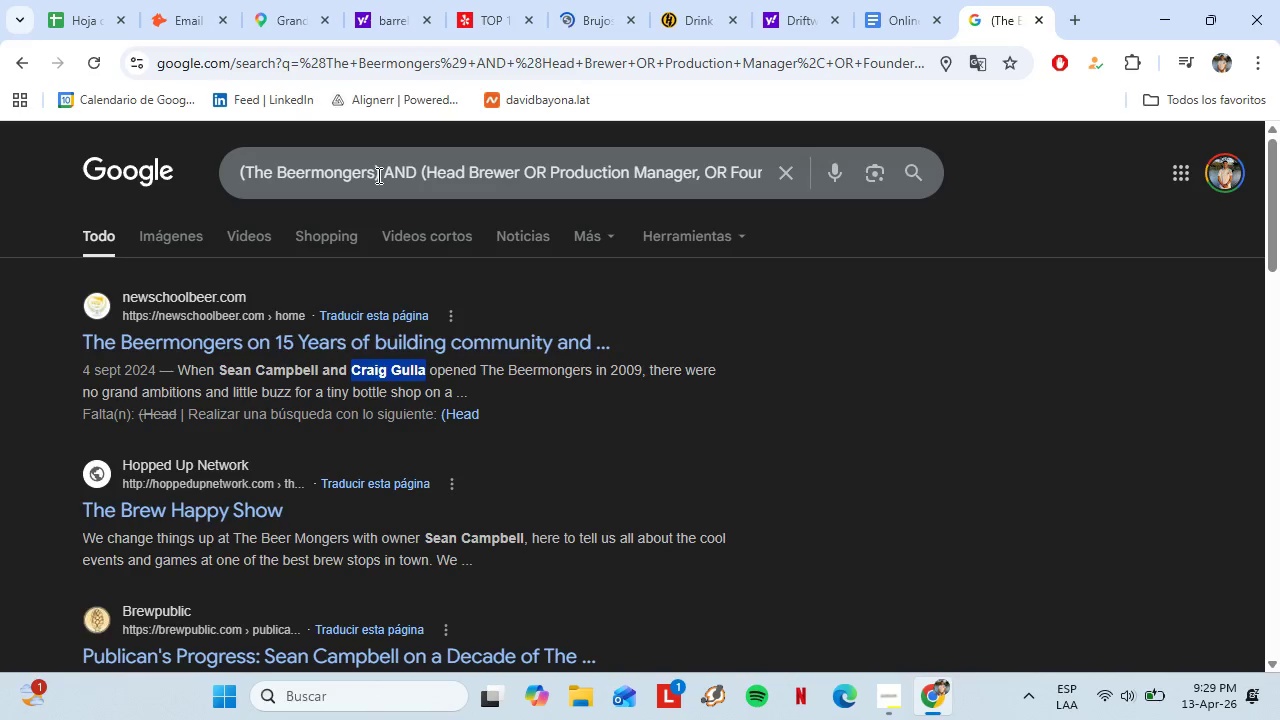 
left_click_drag(start_coordinate=[377, 174], to_coordinate=[248, 173])
 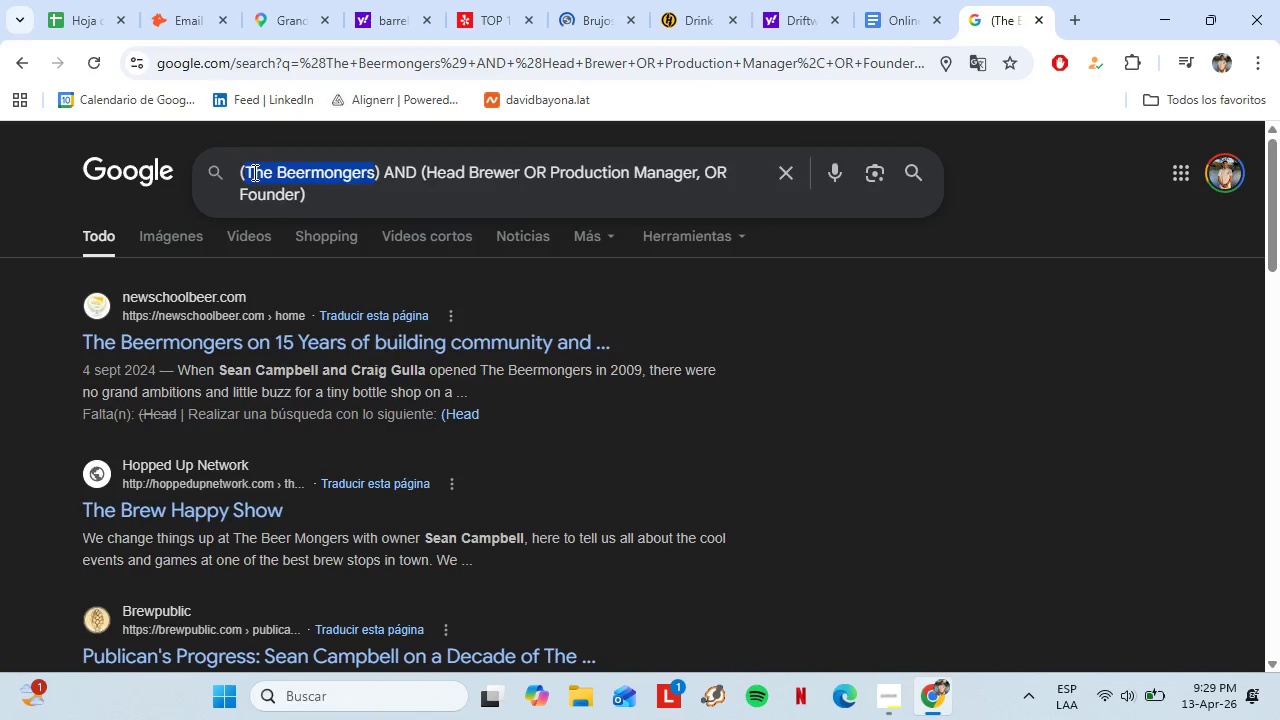 
key(Control+V)
 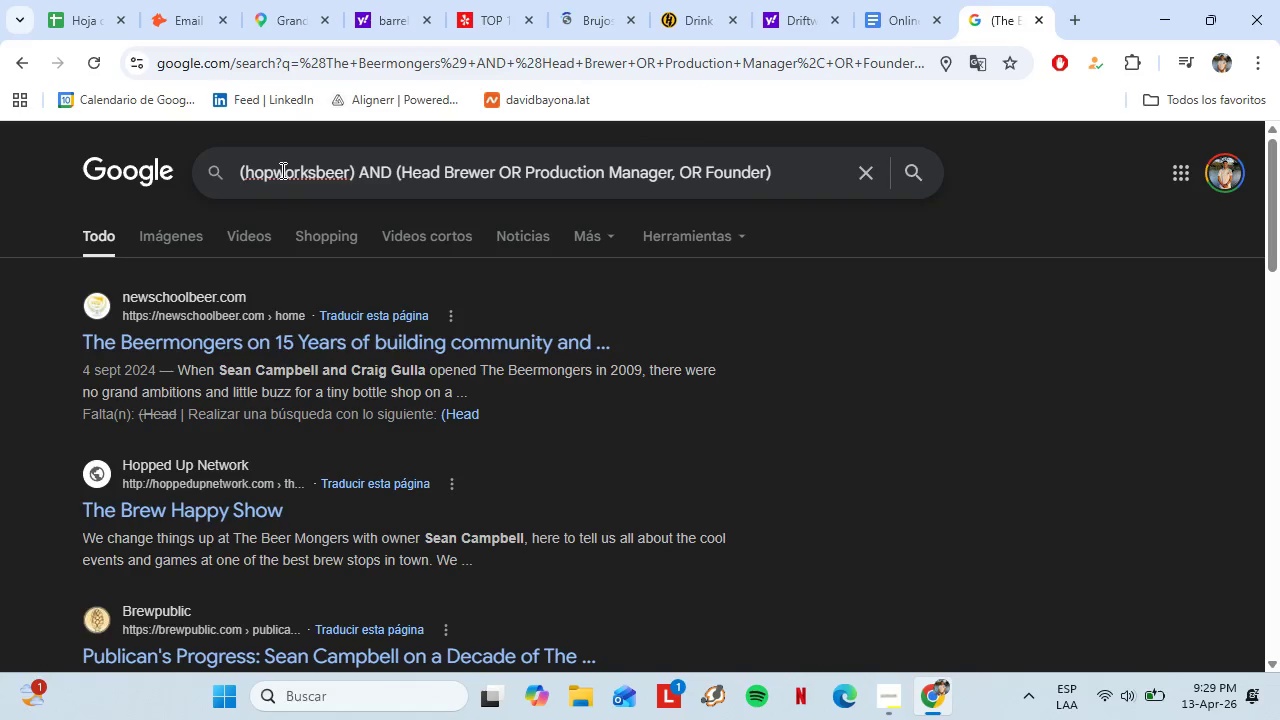 
key(Enter)
 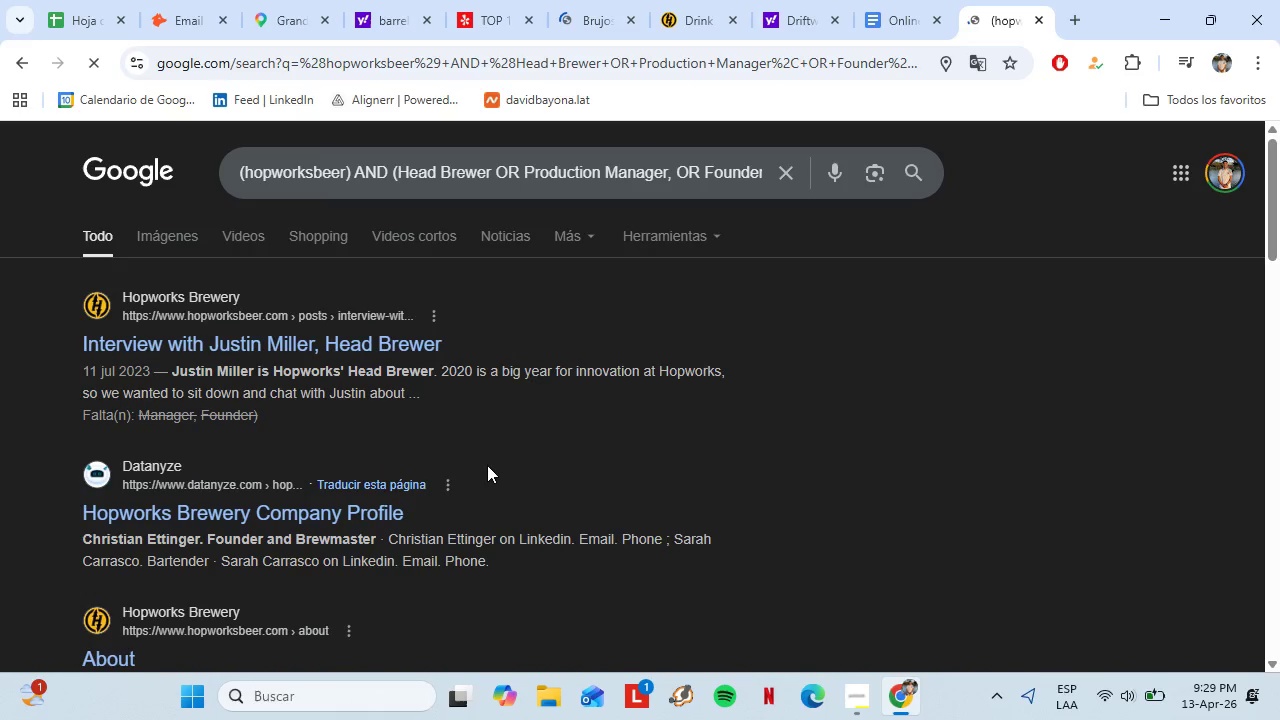 
wait(8.78)
 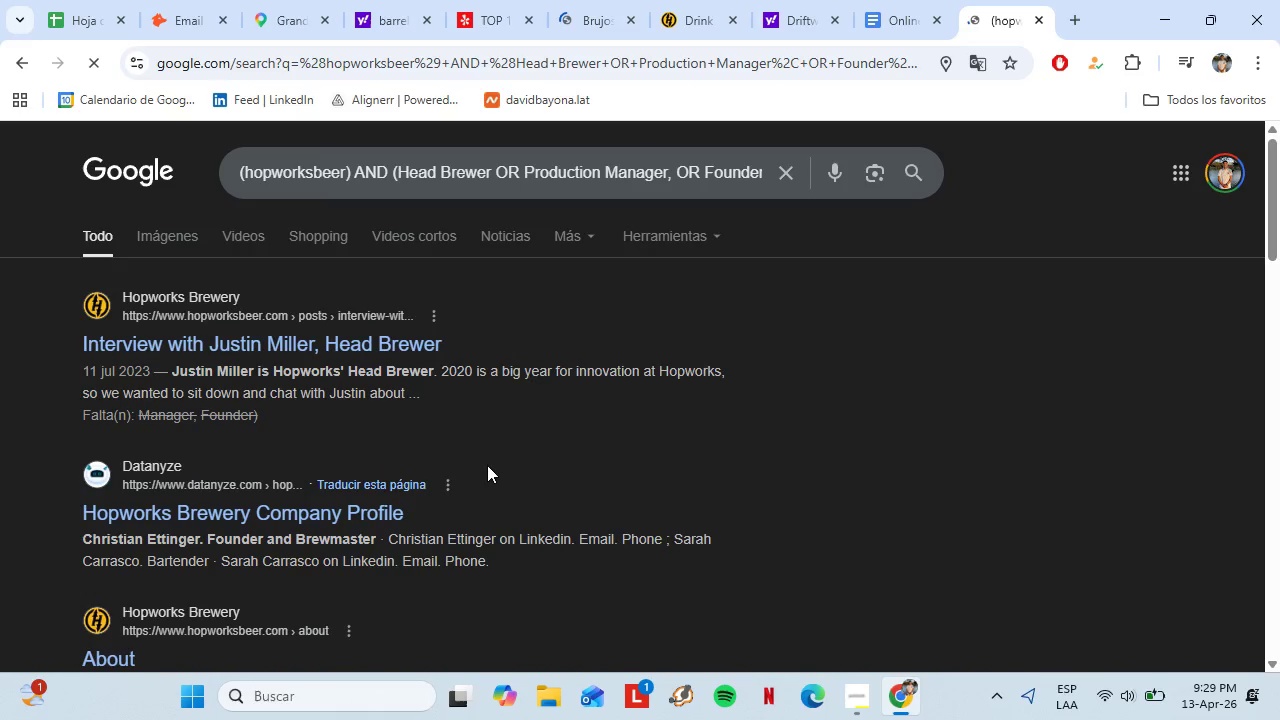 
left_click_drag(start_coordinate=[175, 372], to_coordinate=[254, 368])
 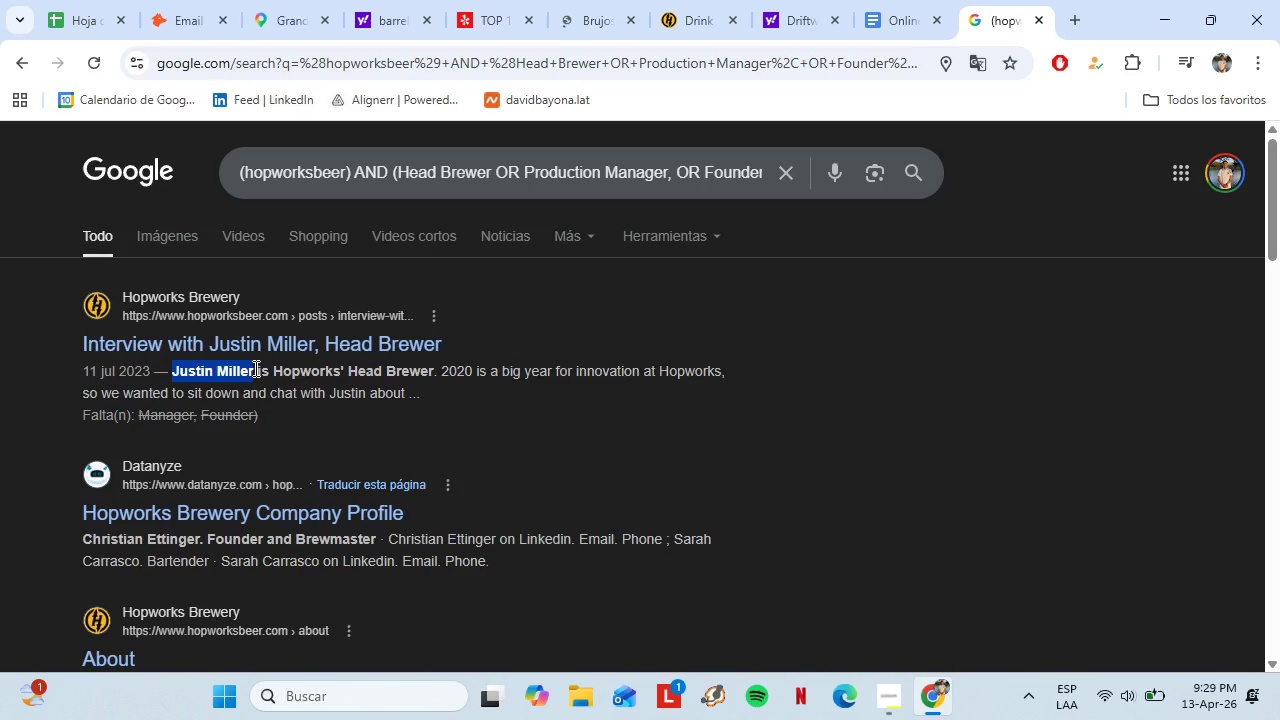 
key(Control+C)
 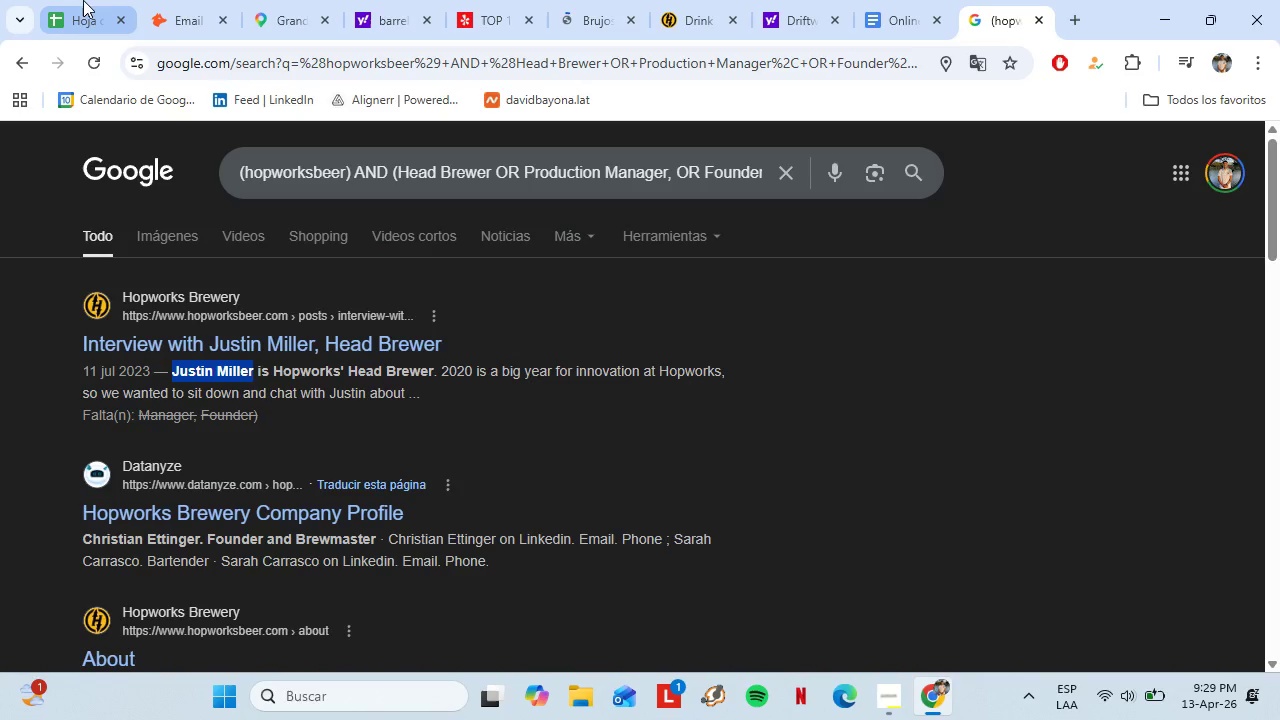 
left_click([81, 0])
 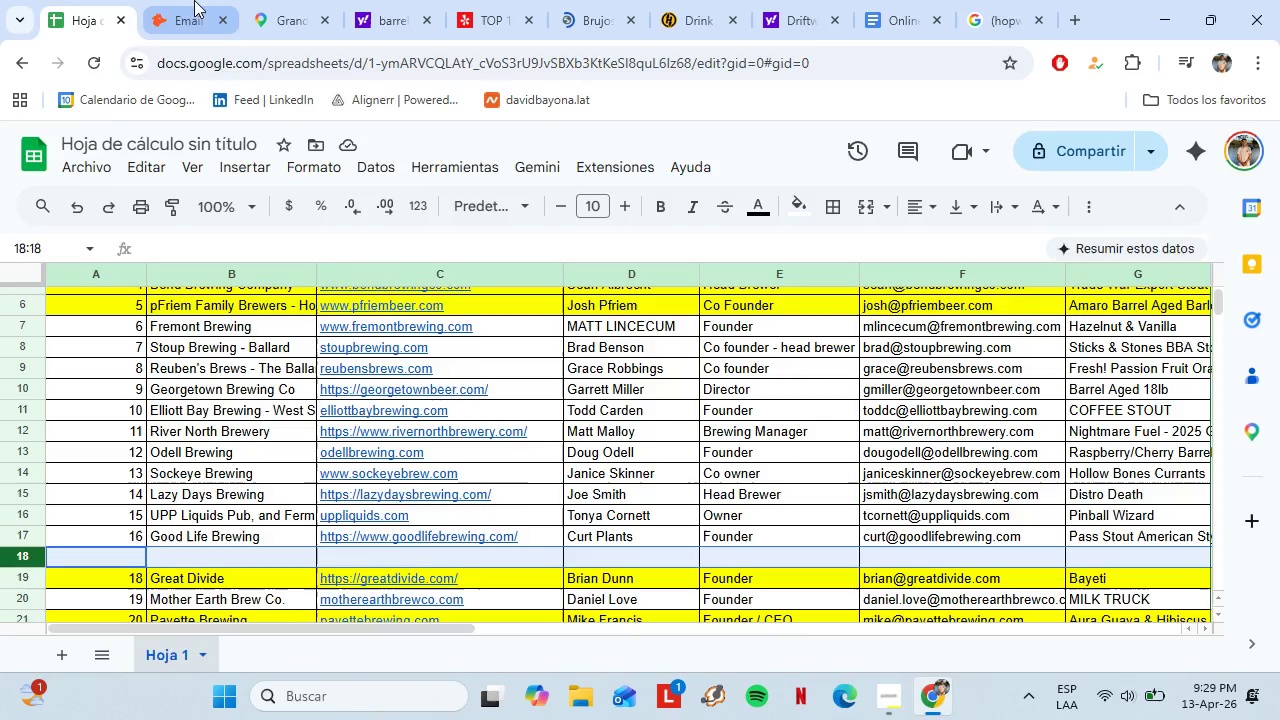 
left_click([195, 0])
 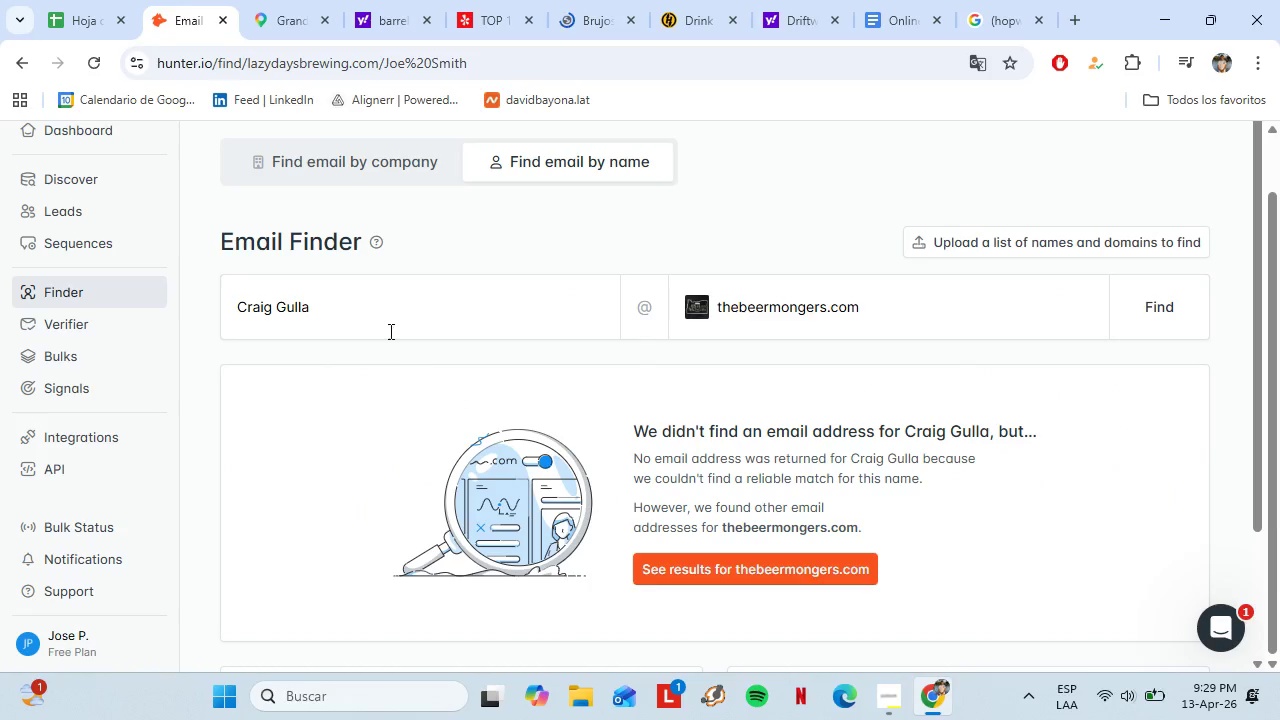 
left_click_drag(start_coordinate=[376, 318], to_coordinate=[176, 314])
 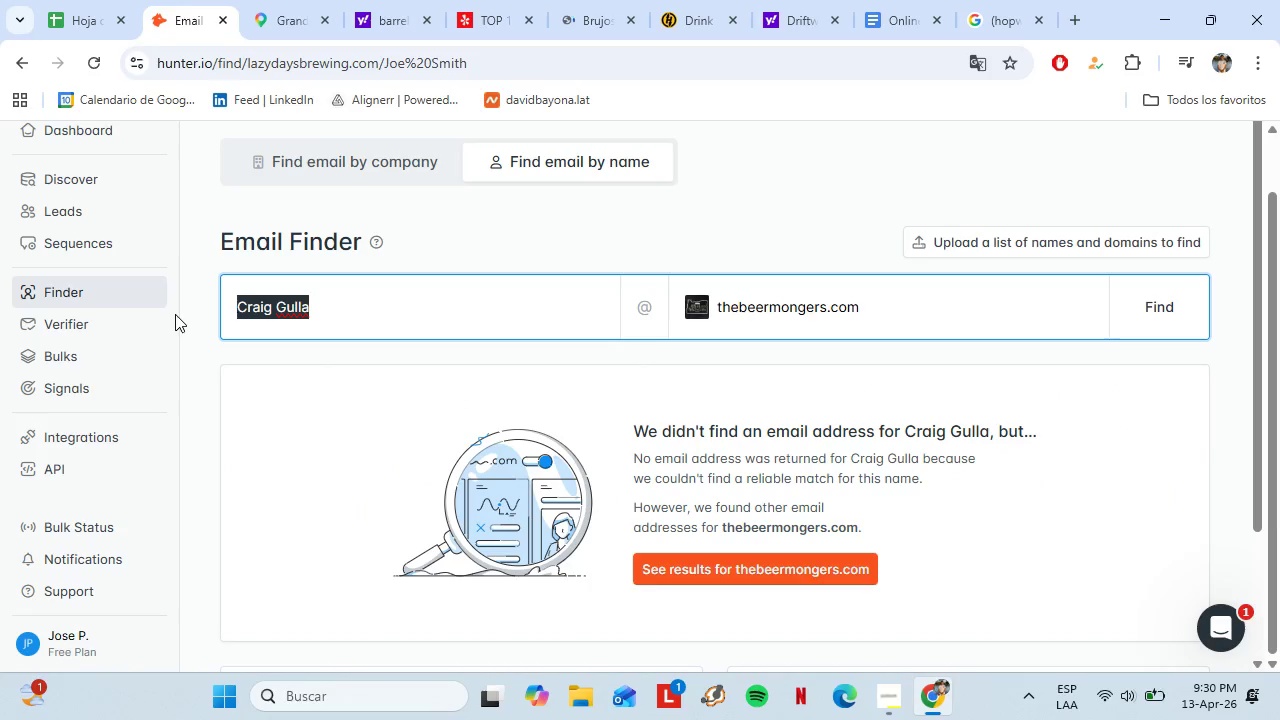 
key(Control+V)
 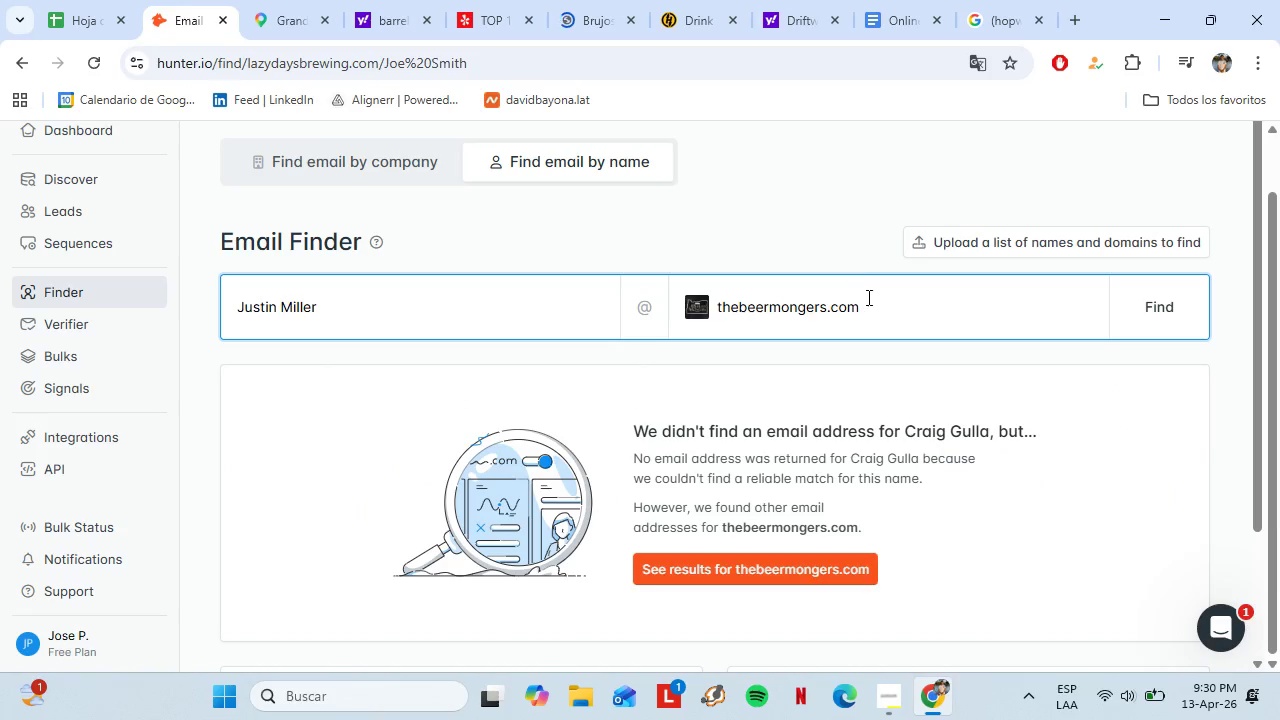 
left_click_drag(start_coordinate=[868, 298], to_coordinate=[685, 317])
 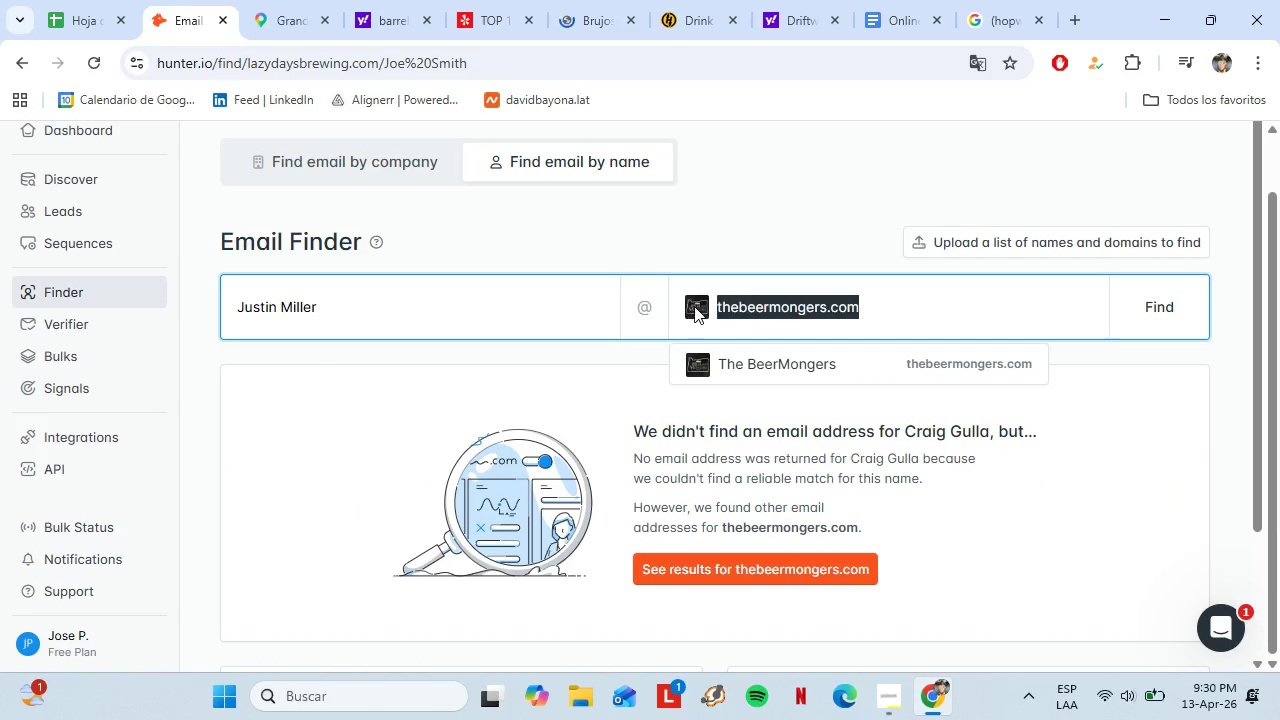 
key(Backspace)
 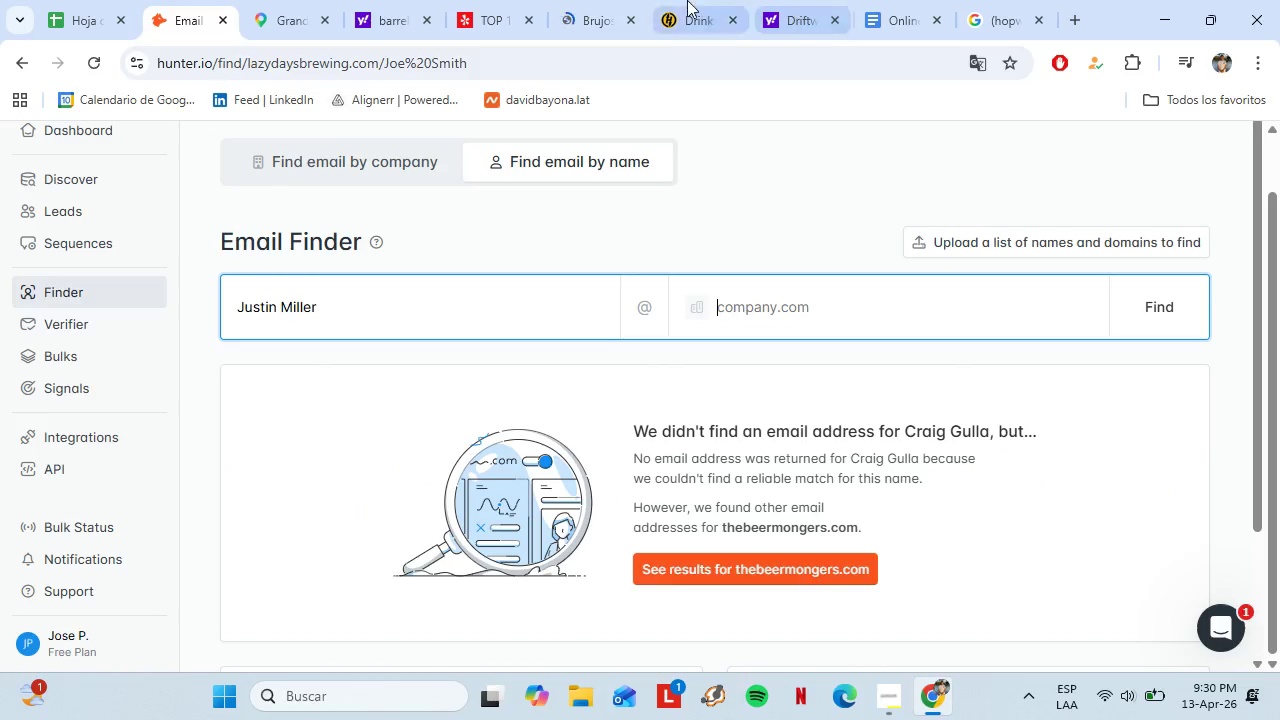 
left_click([687, 0])
 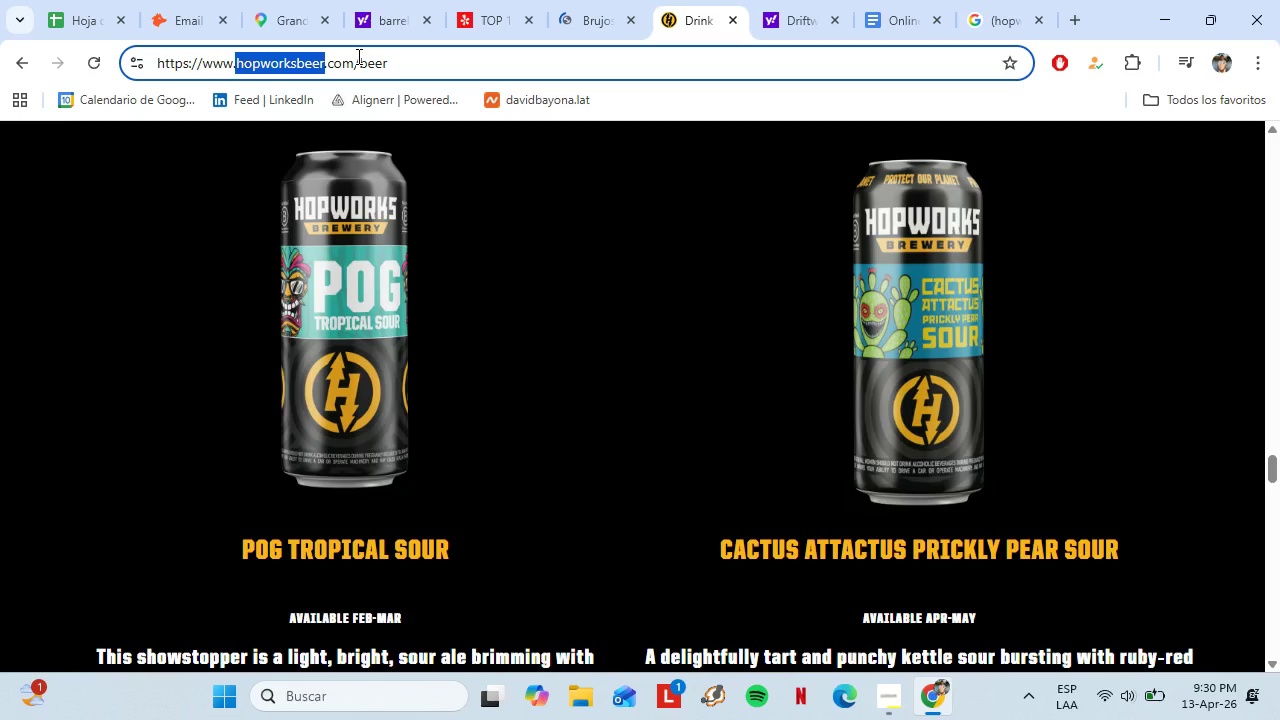 
left_click_drag(start_coordinate=[354, 58], to_coordinate=[236, 57])
 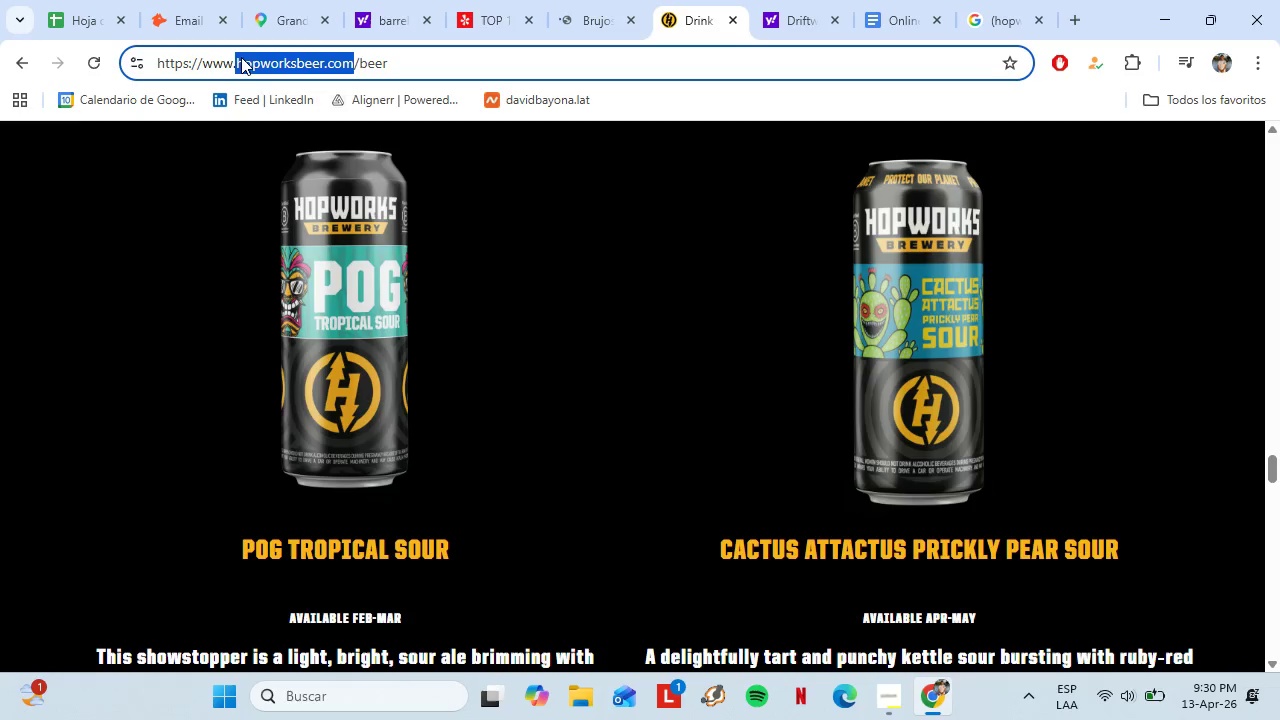 
key(Control+C)
 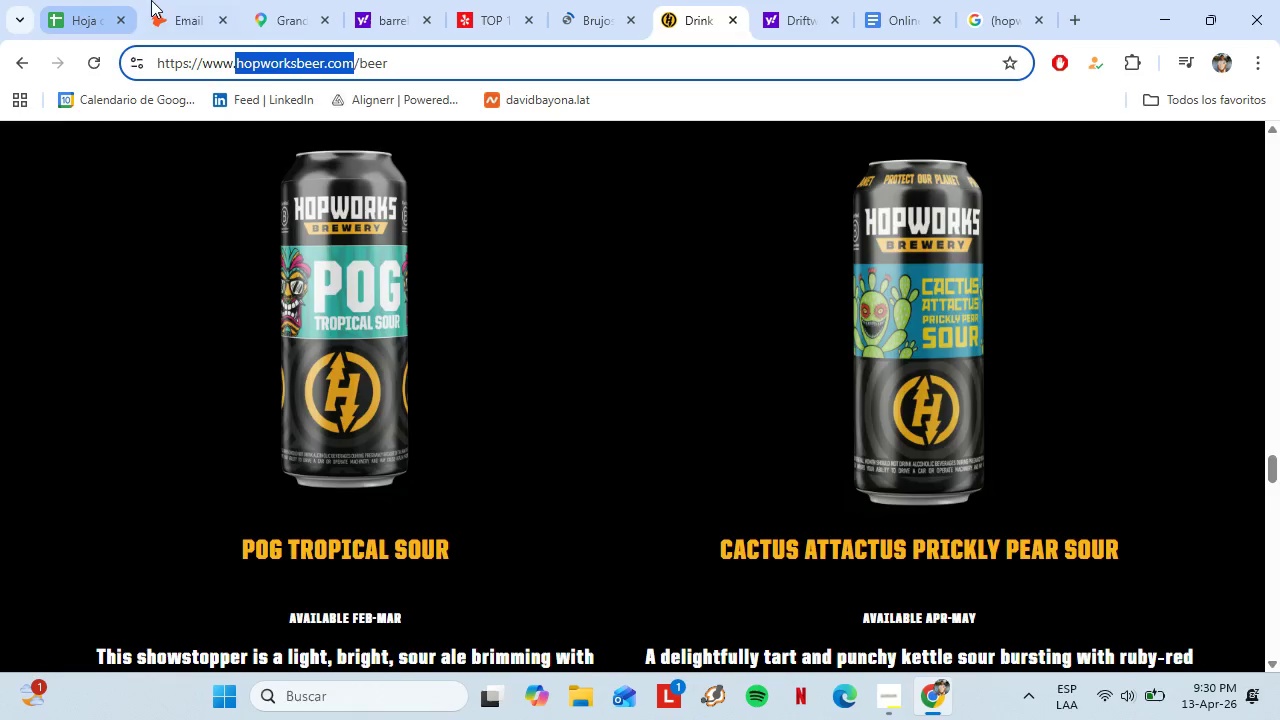 
left_click([162, 0])
 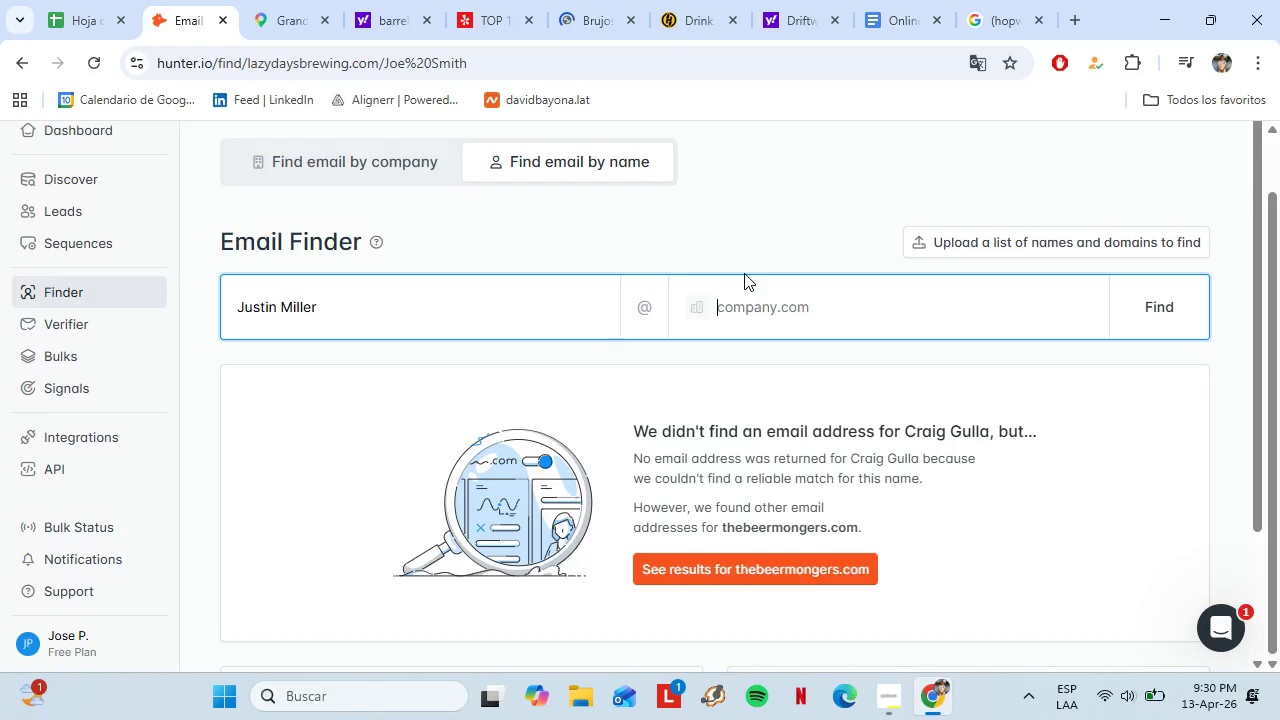 
hold_key(key=ShiftLeft, duration=0.41)
 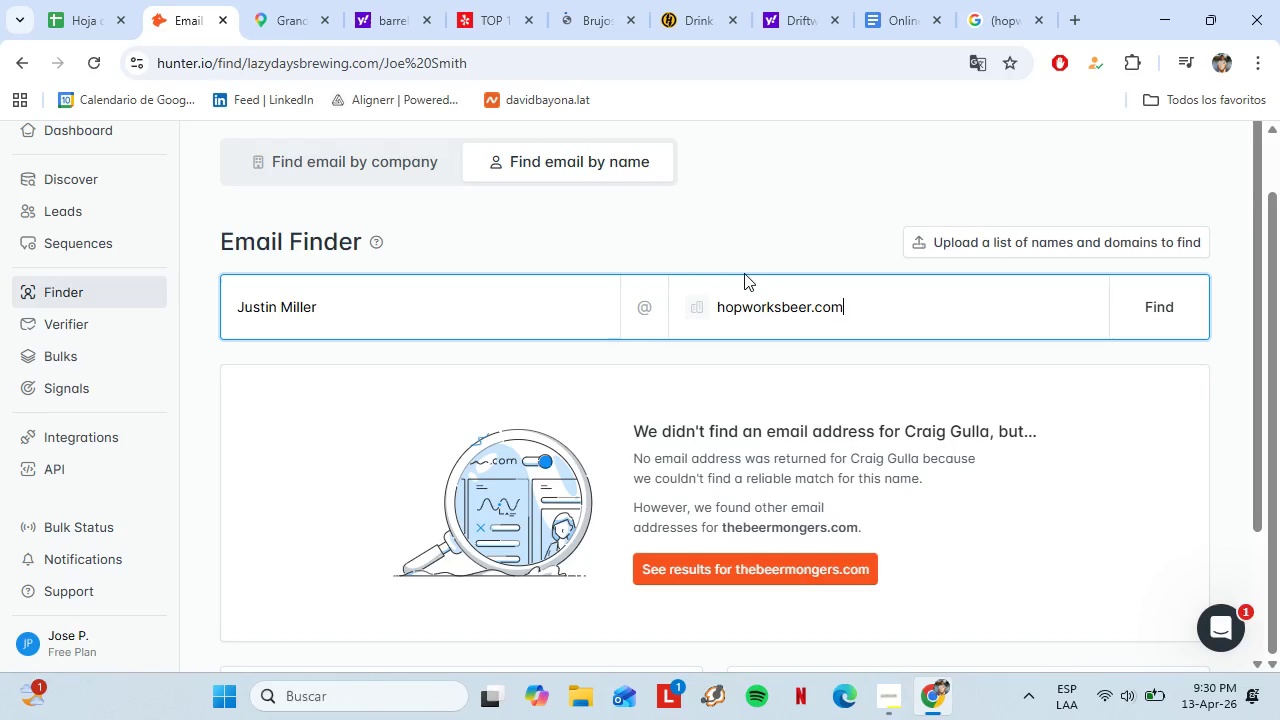 
key(Control+V)
 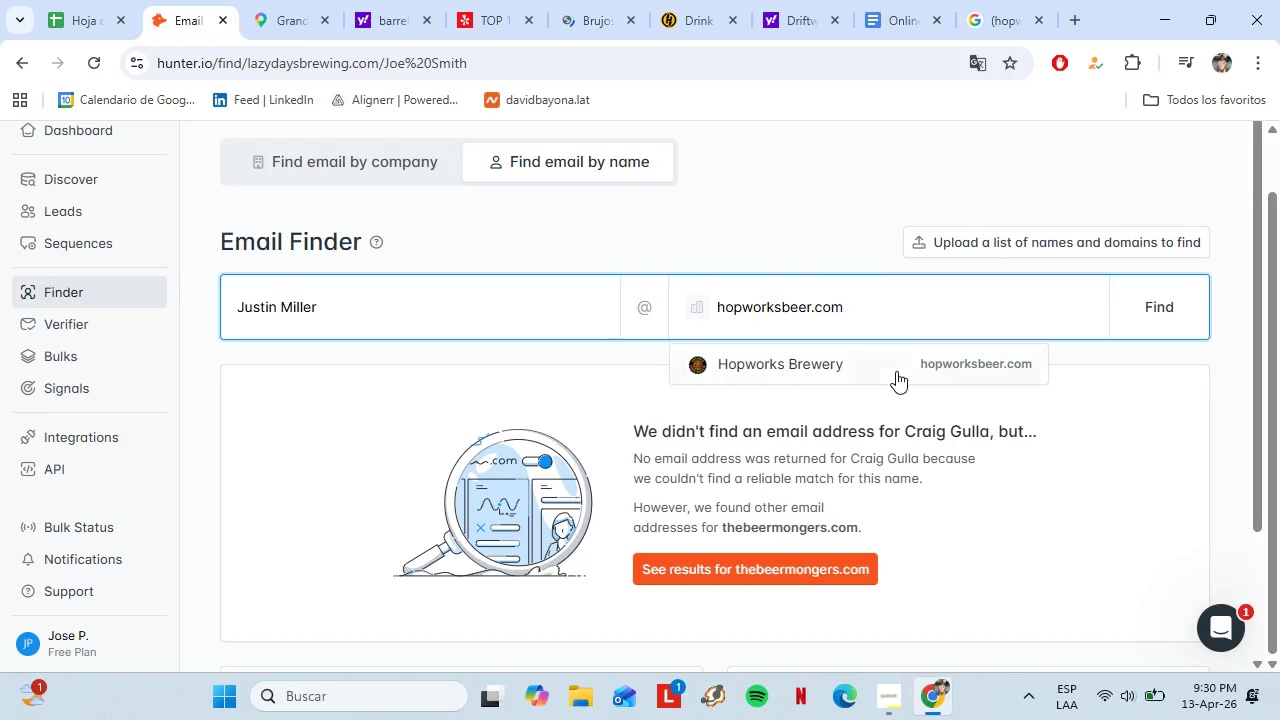 
left_click([890, 371])
 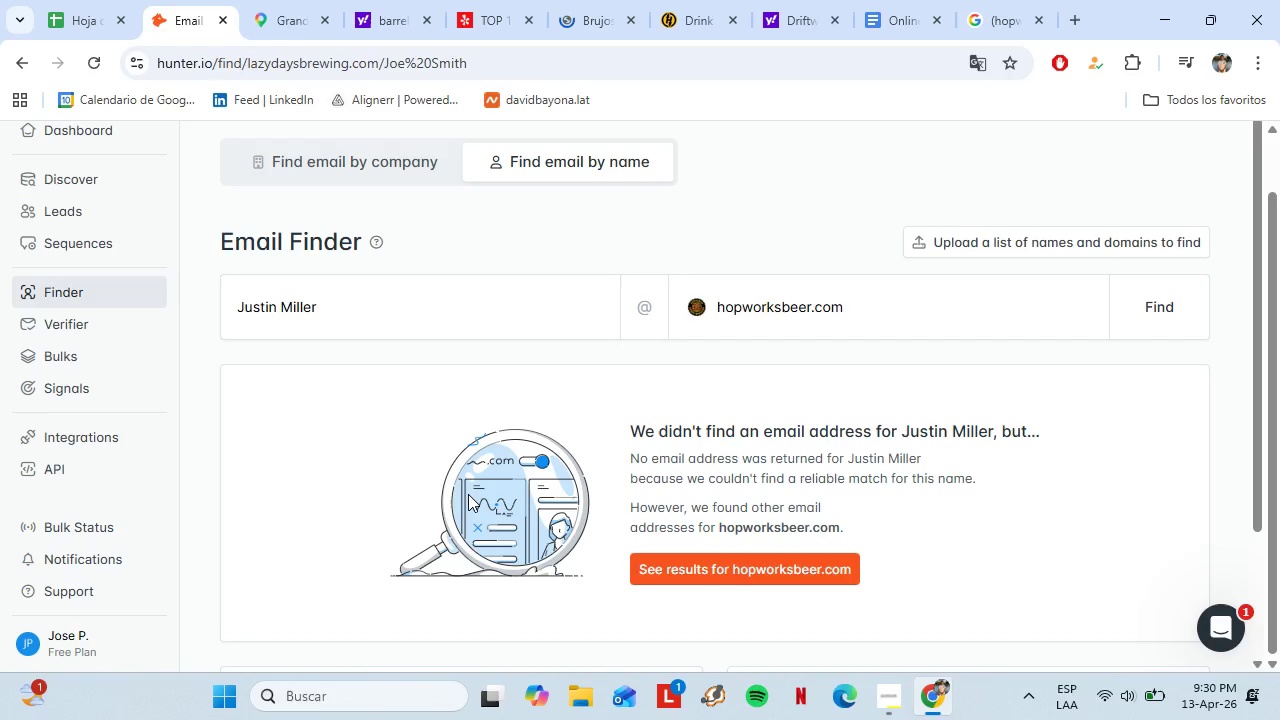 
wait(8.78)
 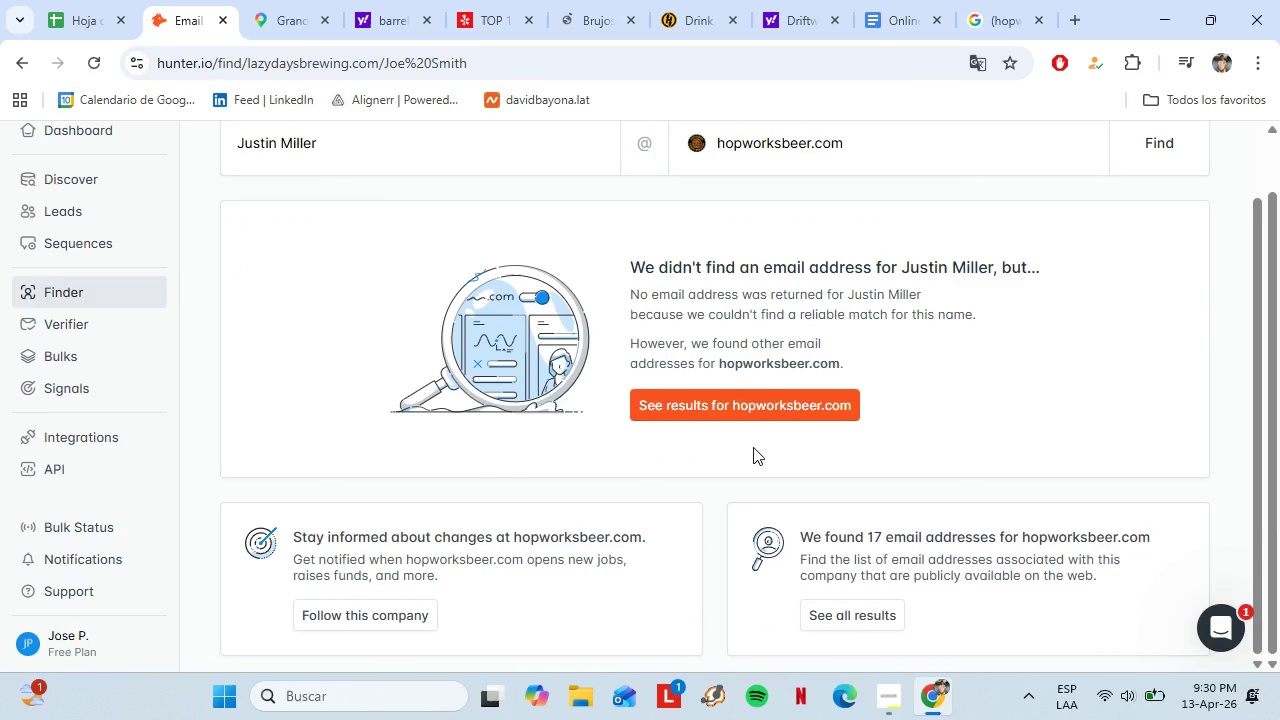 
left_click([706, 411])
 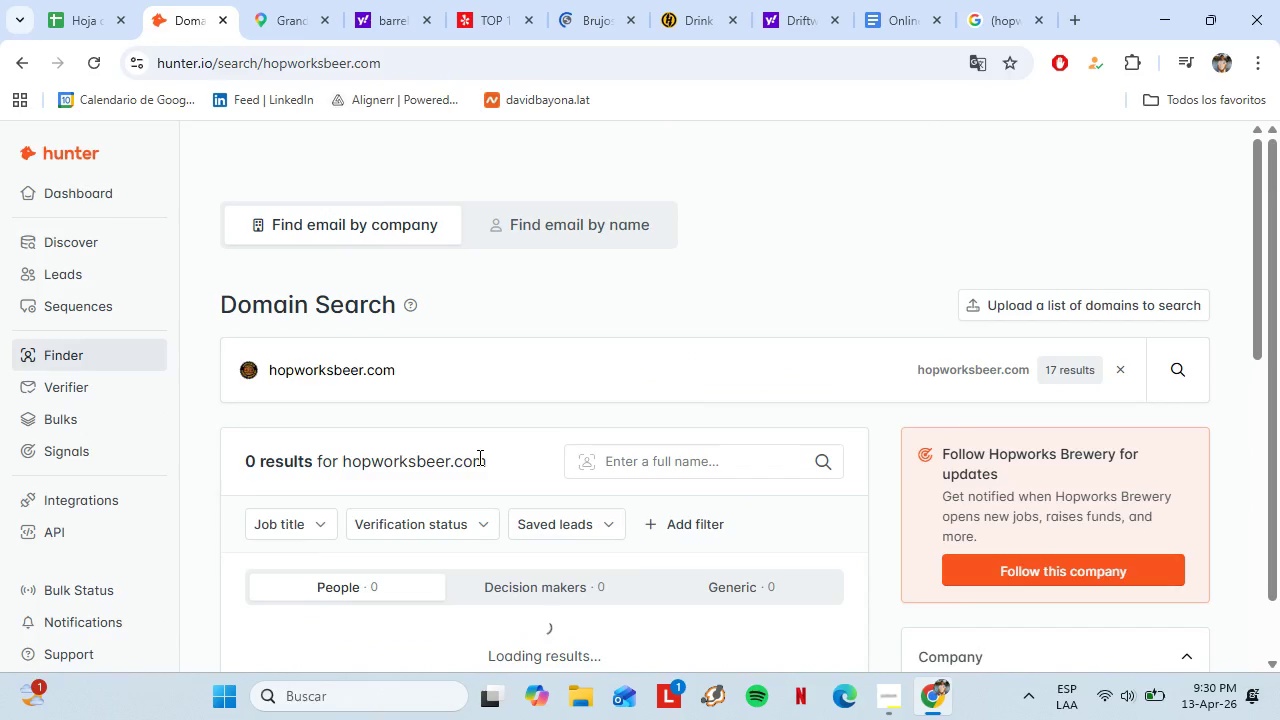 
scroll: coordinate [763, 447], scroll_direction: down, amount: 2.0
 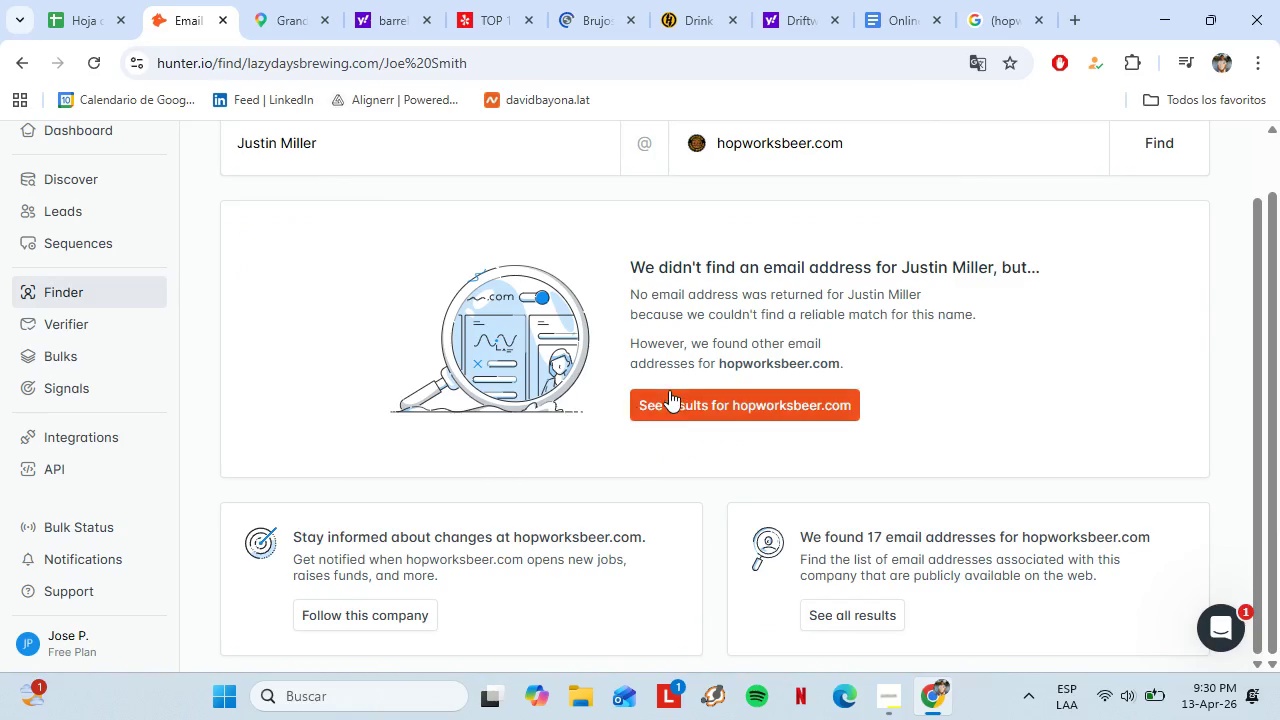 
mouse_move([665, 417])
 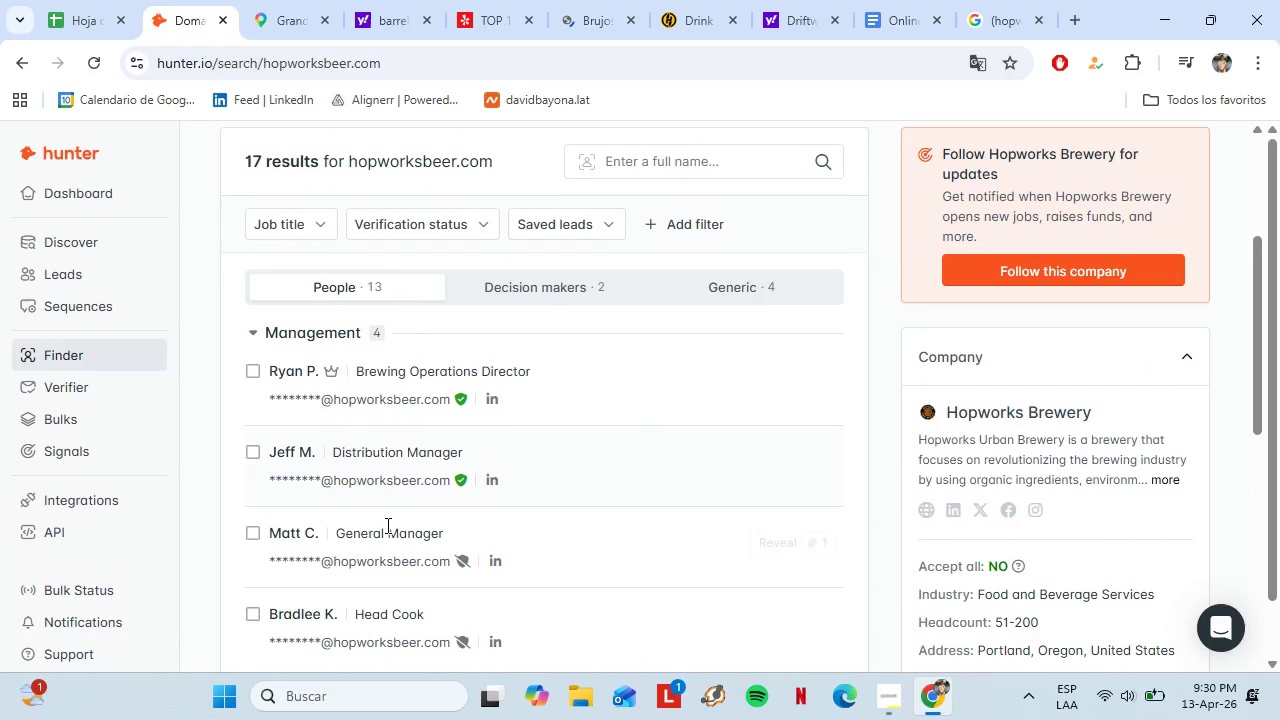 
scroll: coordinate [387, 526], scroll_direction: down, amount: 4.0
 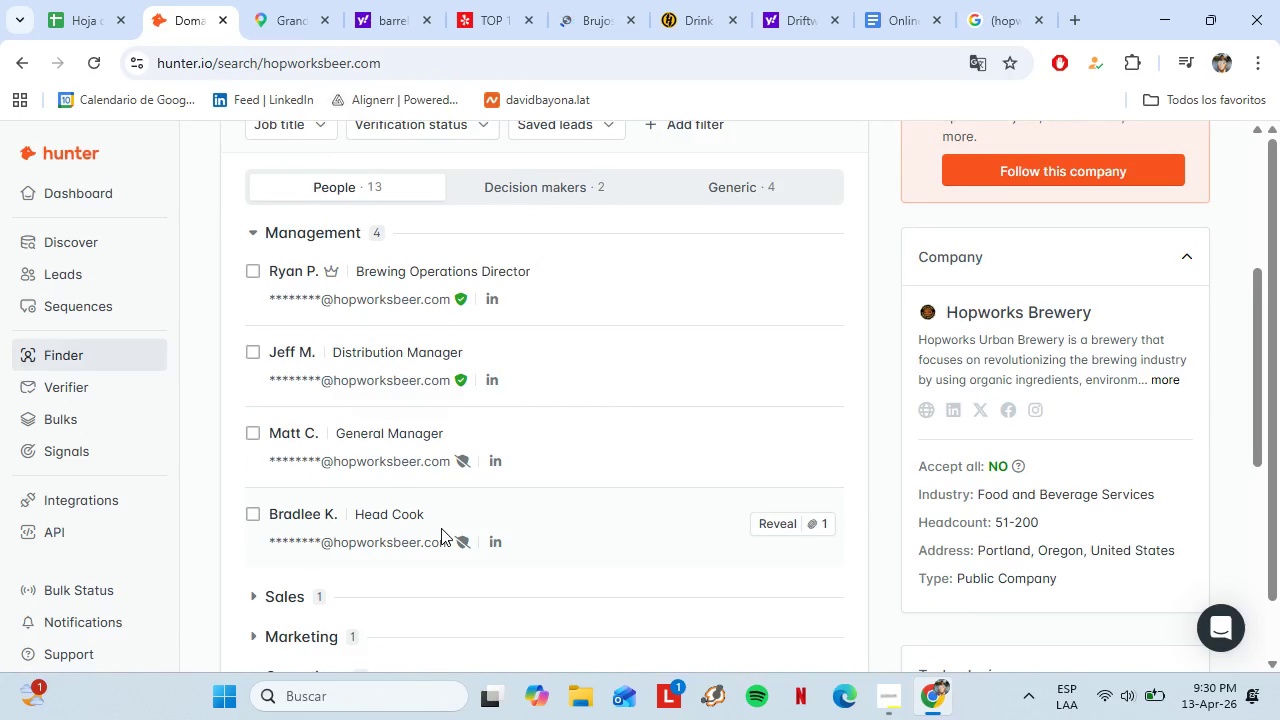 
left_click([265, 588])
 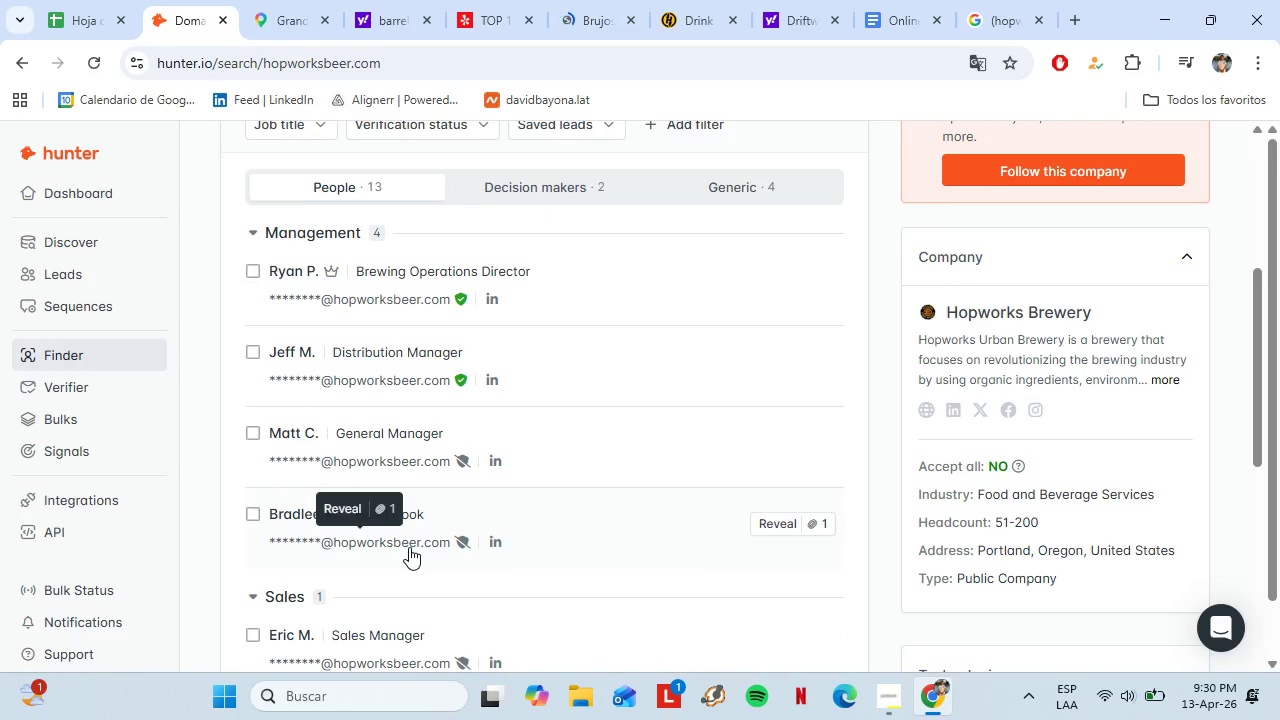 
scroll: coordinate [441, 528], scroll_direction: down, amount: 2.0
 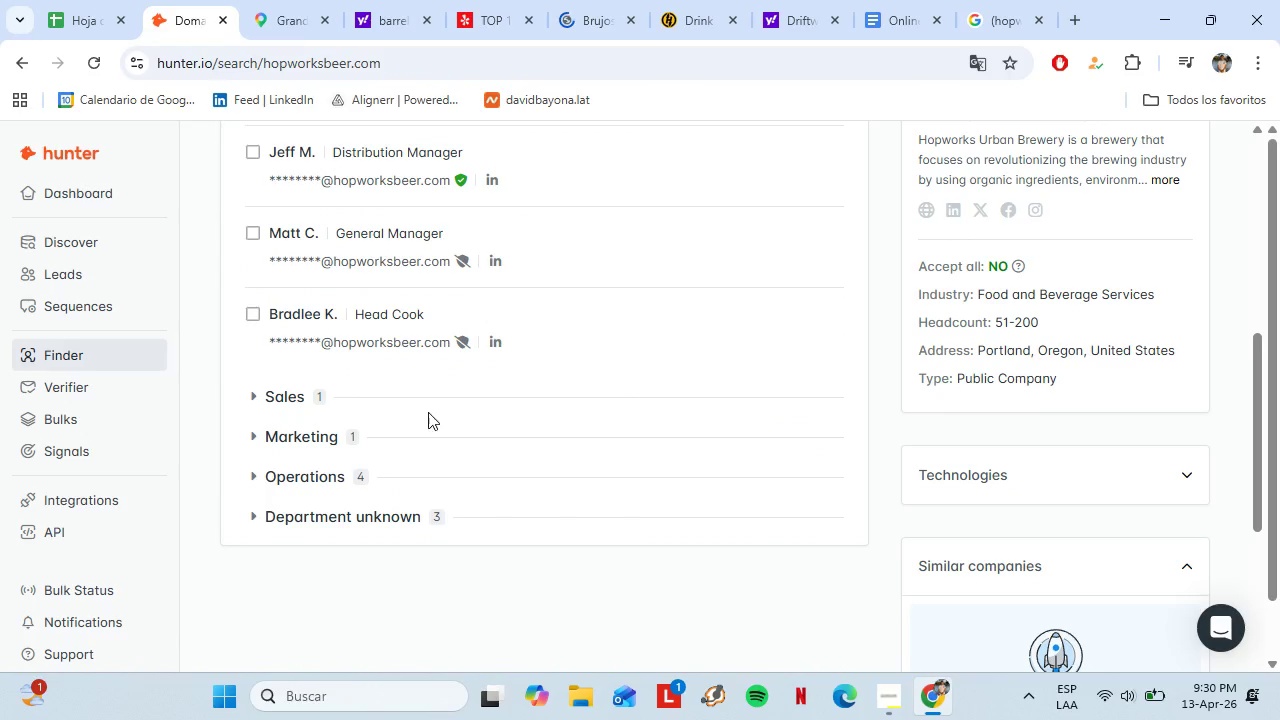 
scroll: coordinate [432, 413], scroll_direction: up, amount: 2.0
 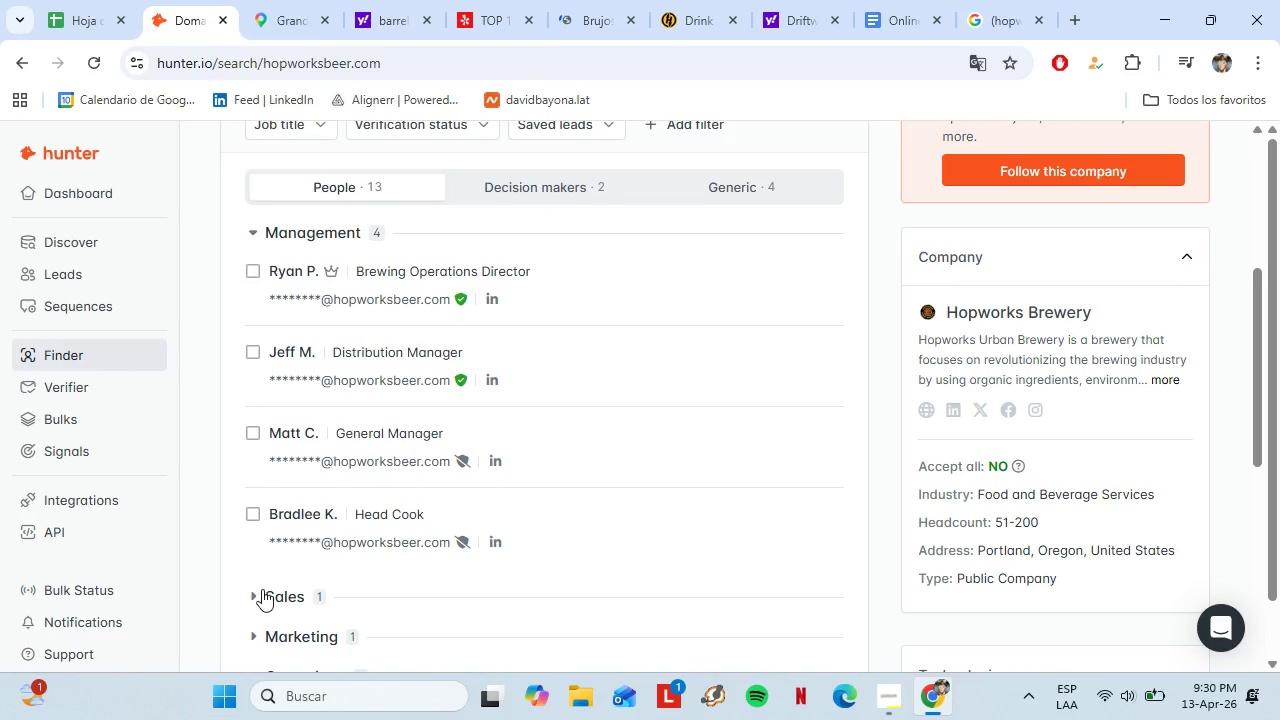 
left_click([294, 509])
 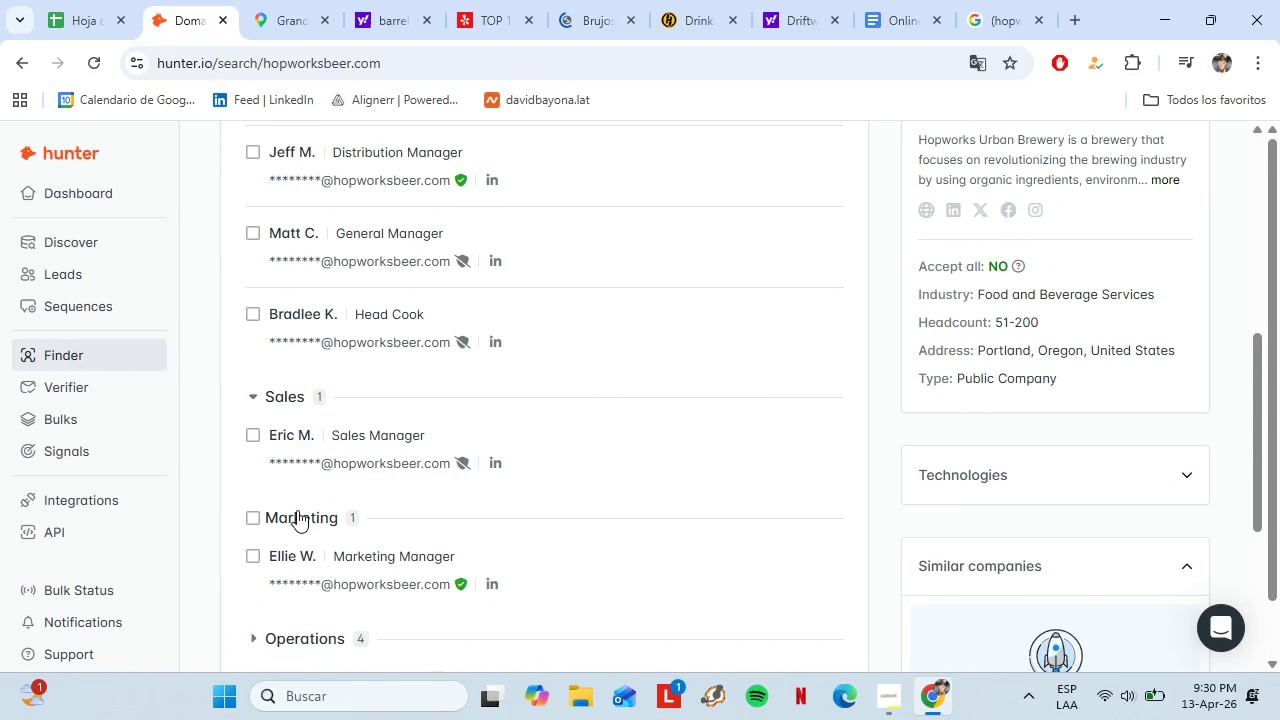 
left_click([297, 510])
 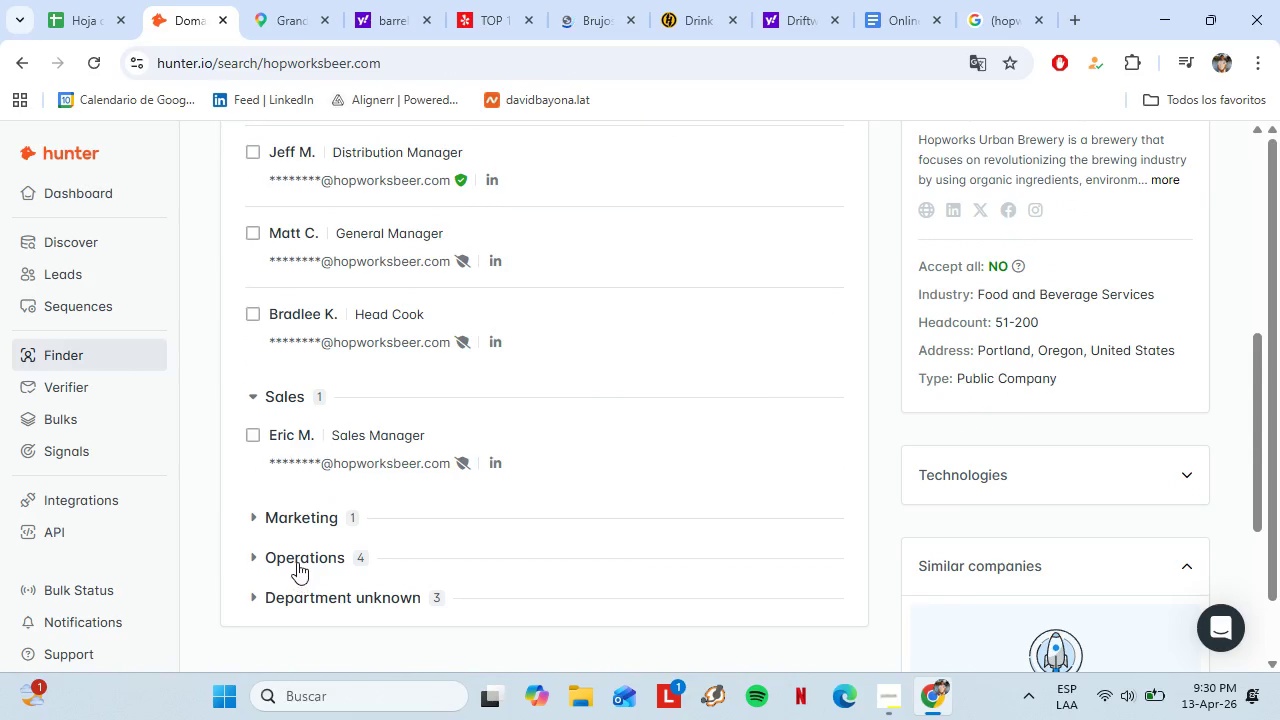 
left_click([297, 562])
 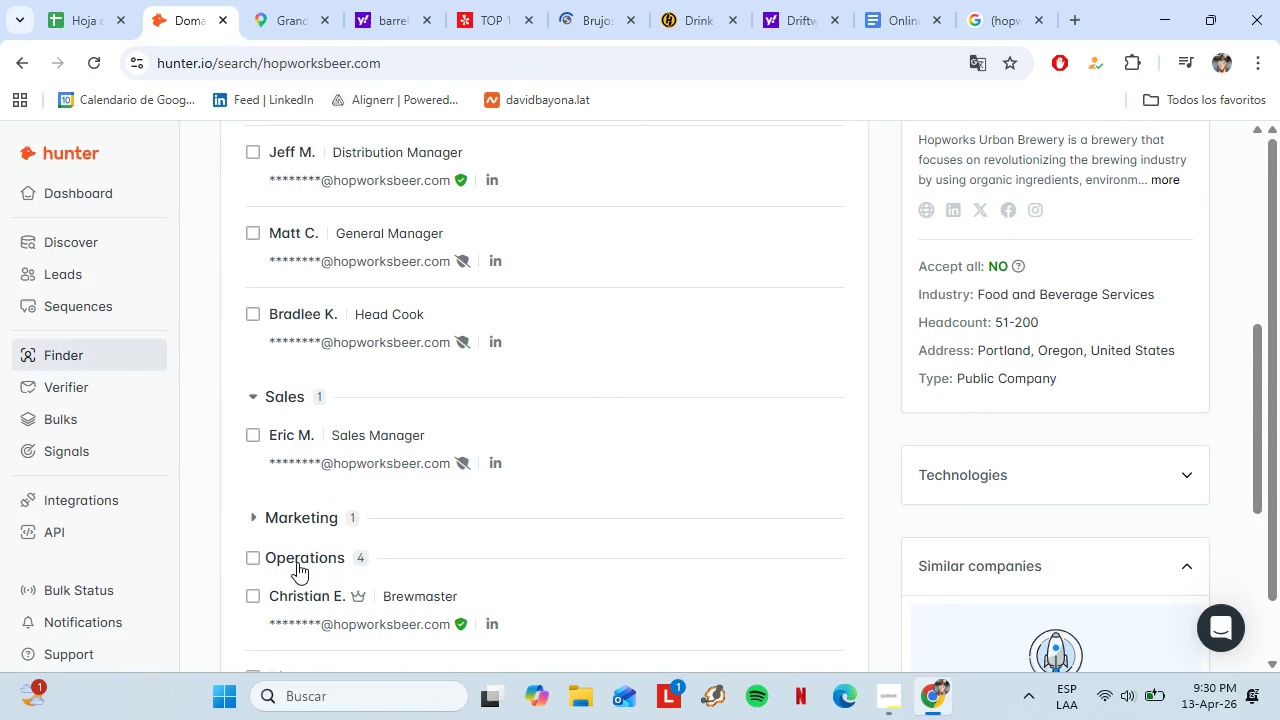 
scroll: coordinate [409, 547], scroll_direction: down, amount: 2.0
 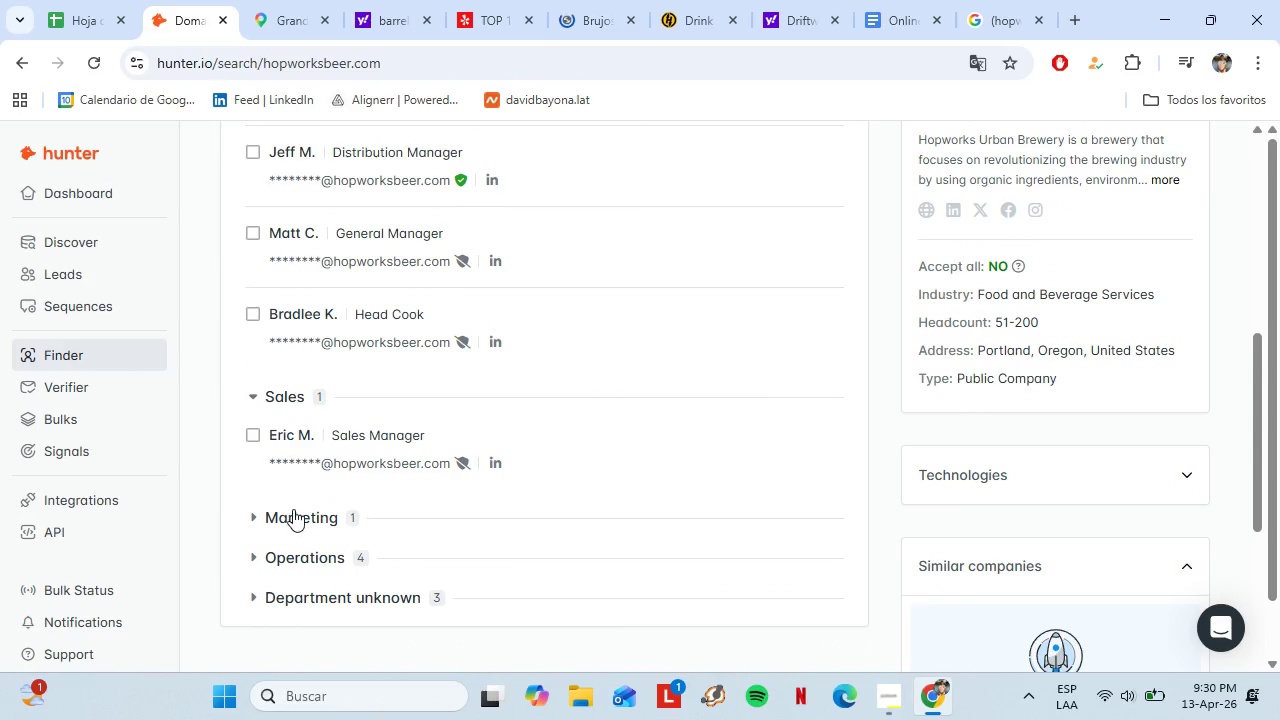 
left_click([297, 562])
 